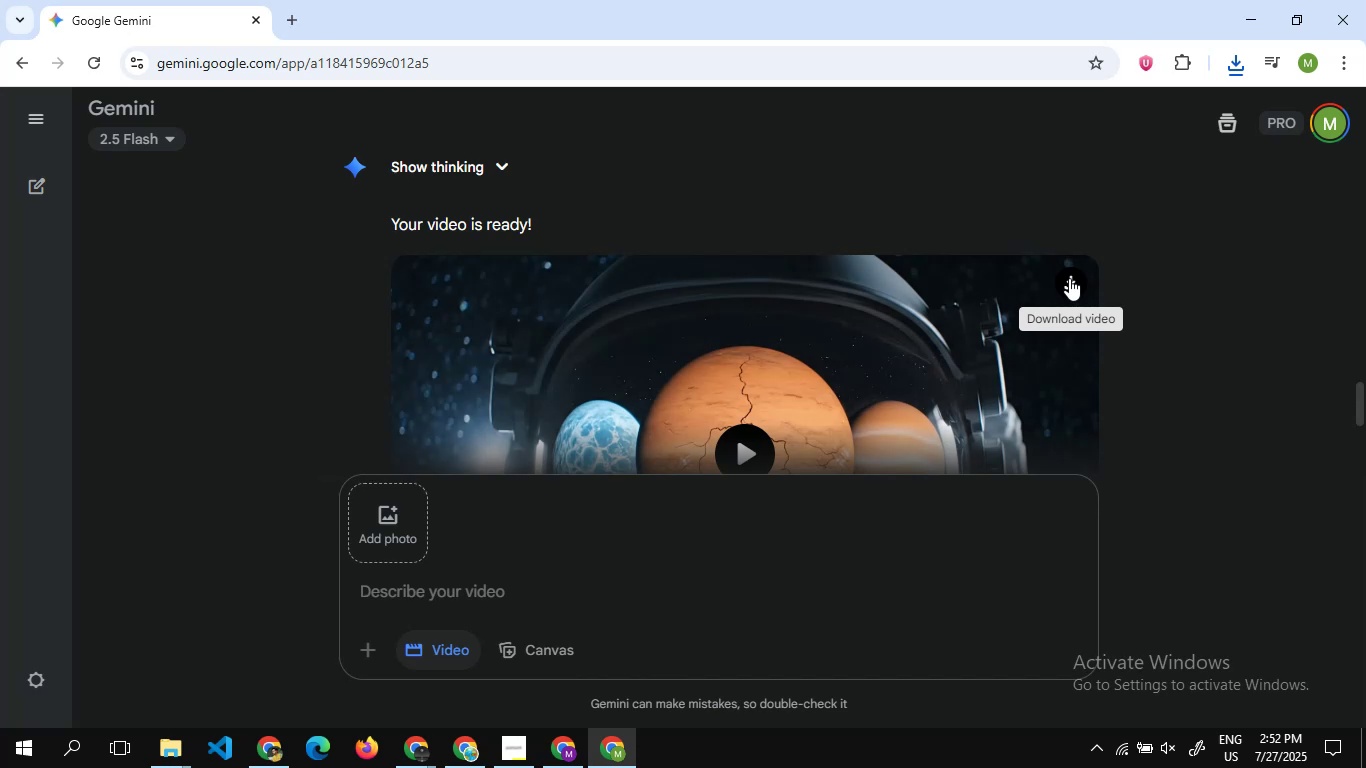 
wait(17.66)
 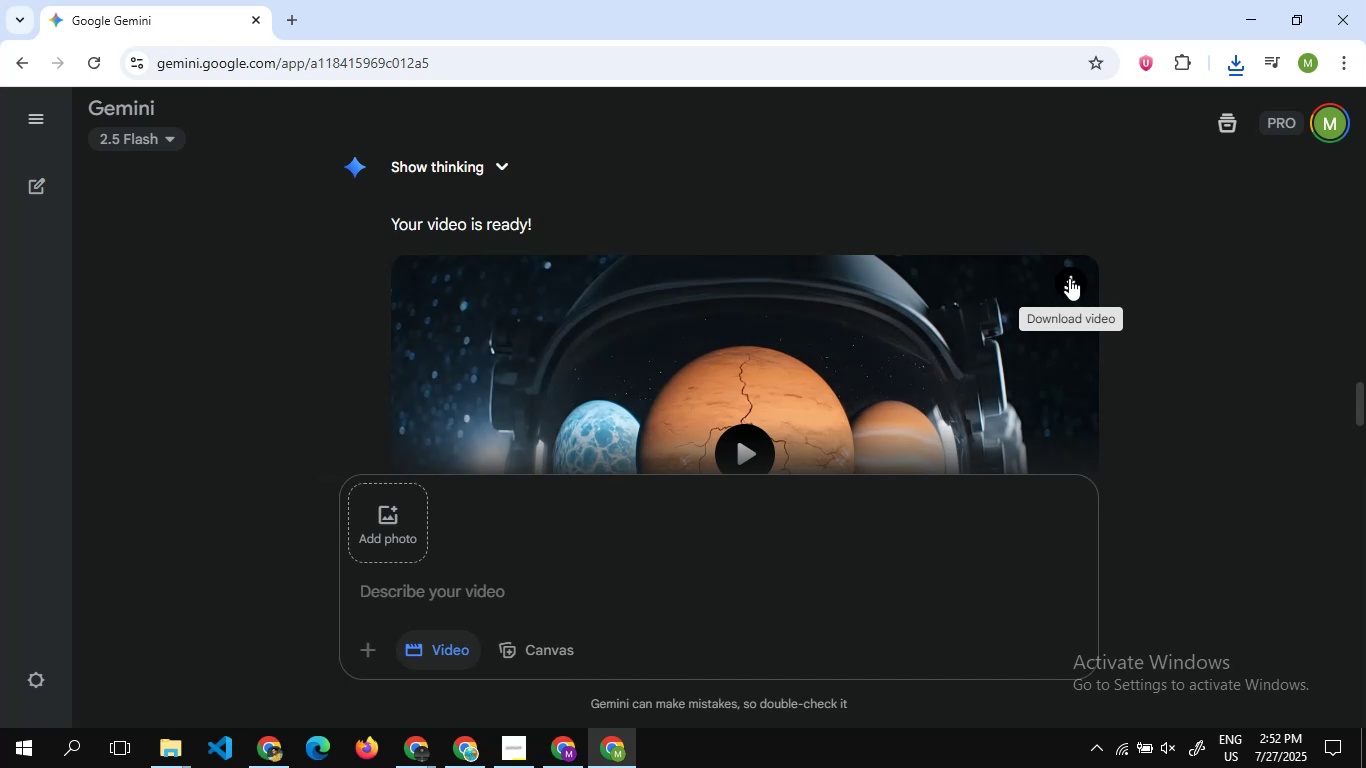 
scroll: coordinate [955, 304], scroll_direction: down, amount: 4.0
 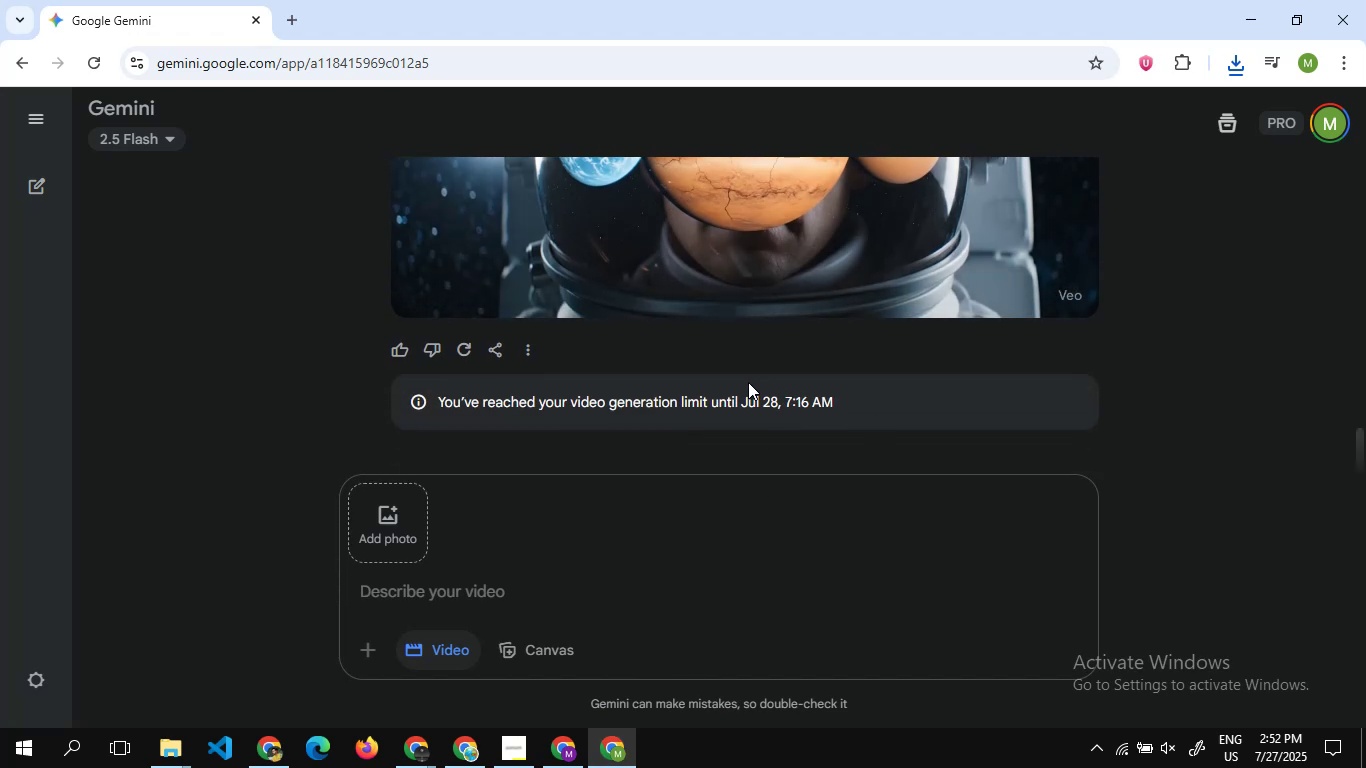 
wait(9.34)
 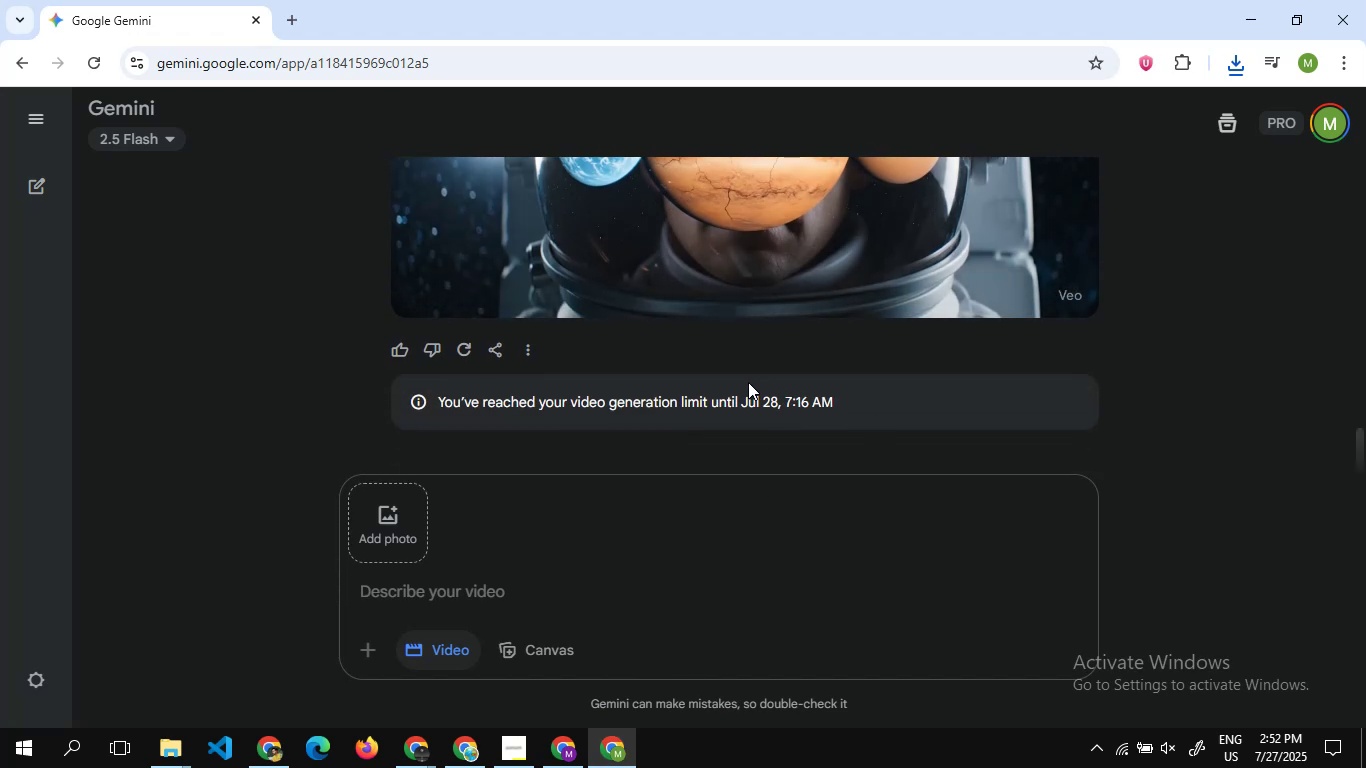 
scroll: coordinate [662, 499], scroll_direction: down, amount: 2.0
 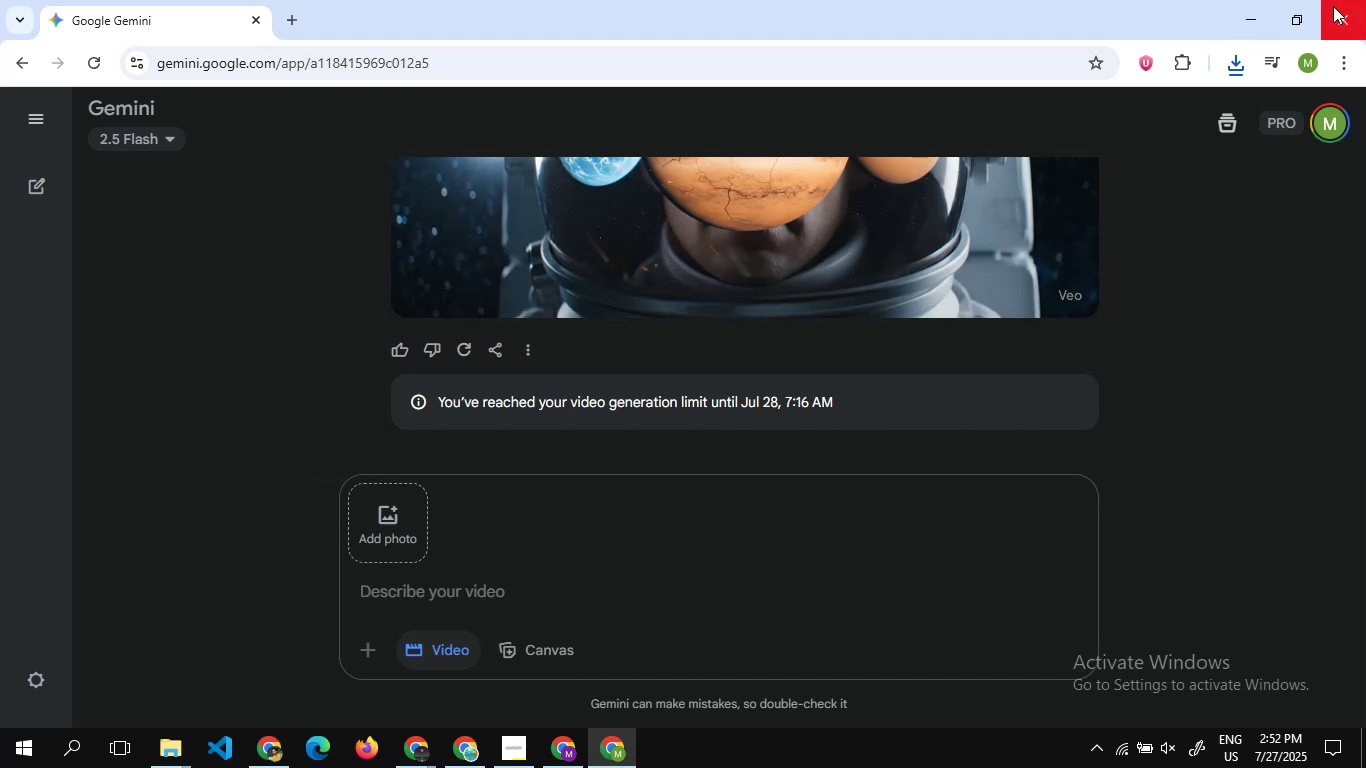 
left_click([1348, 6])
 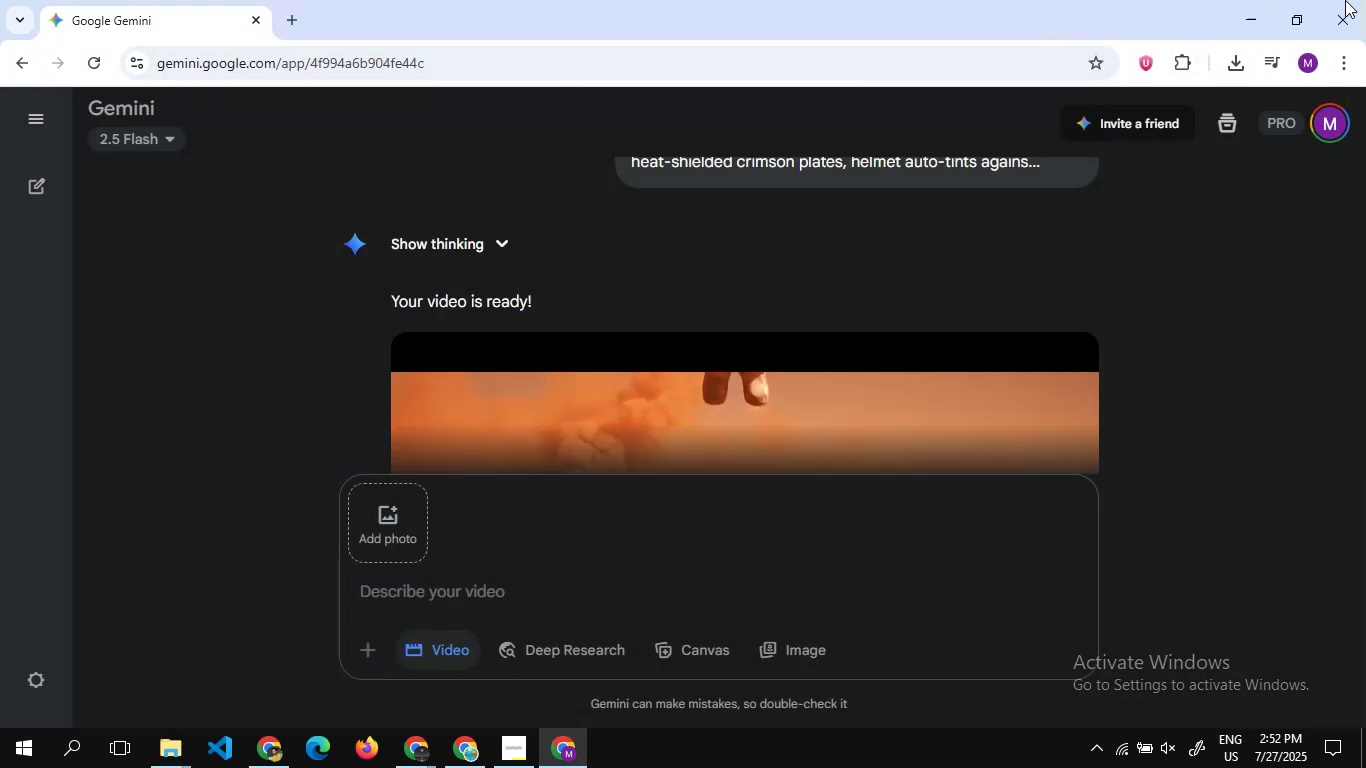 
left_click([1357, 10])
 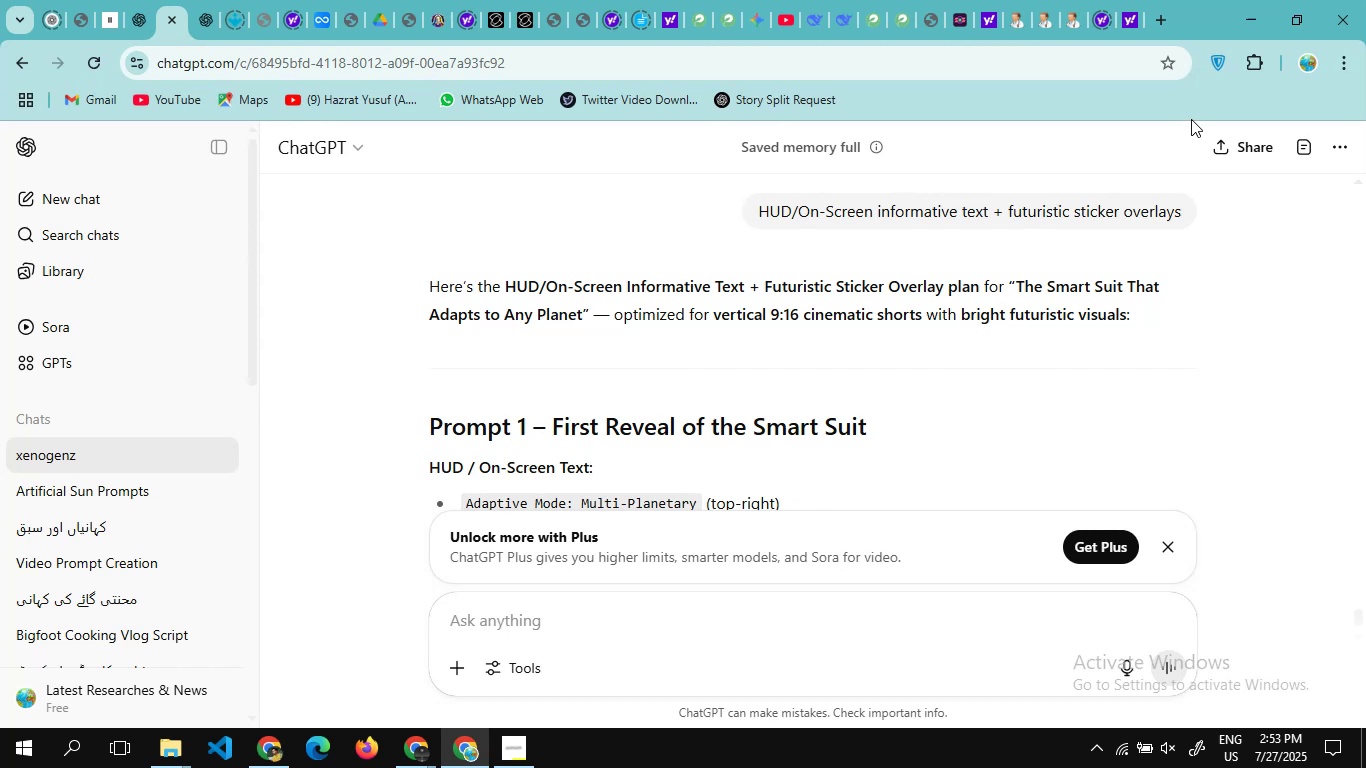 
wait(15.62)
 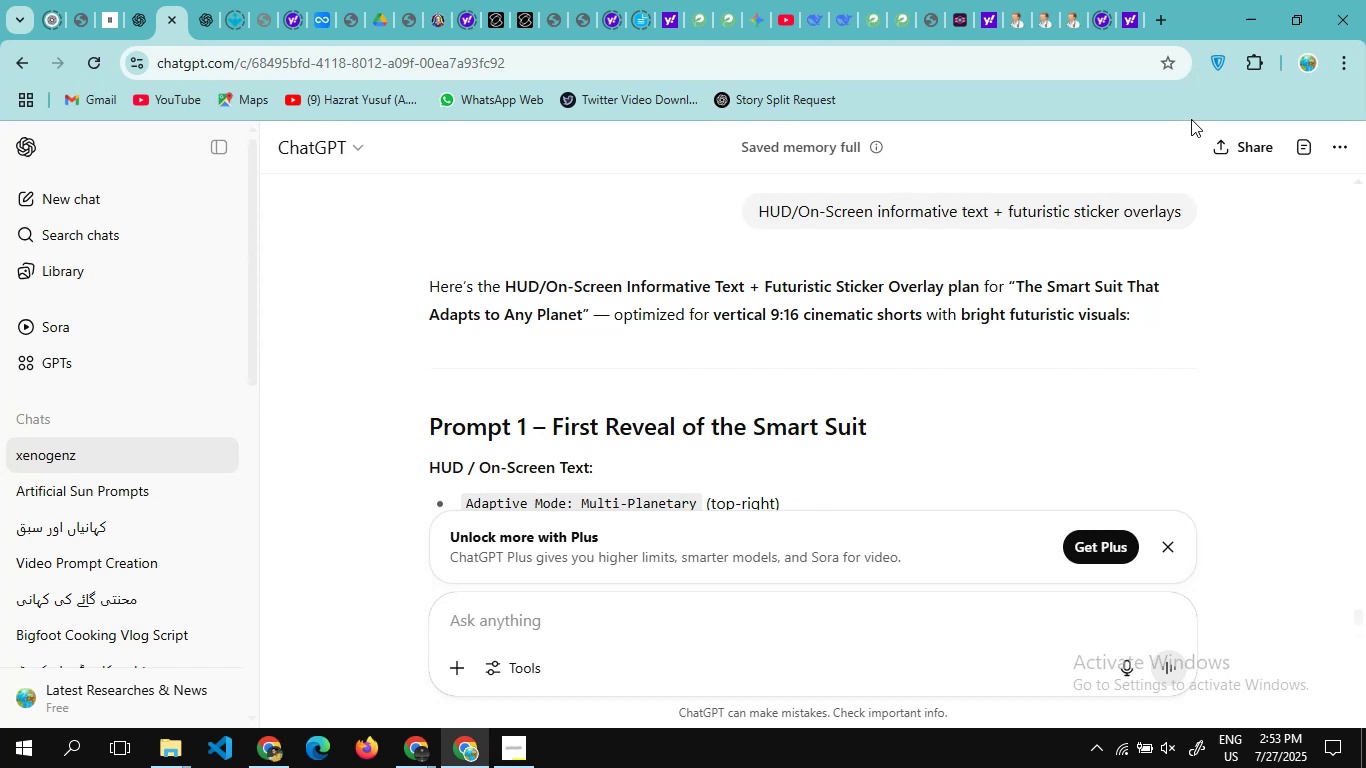 
left_click([1247, 13])
 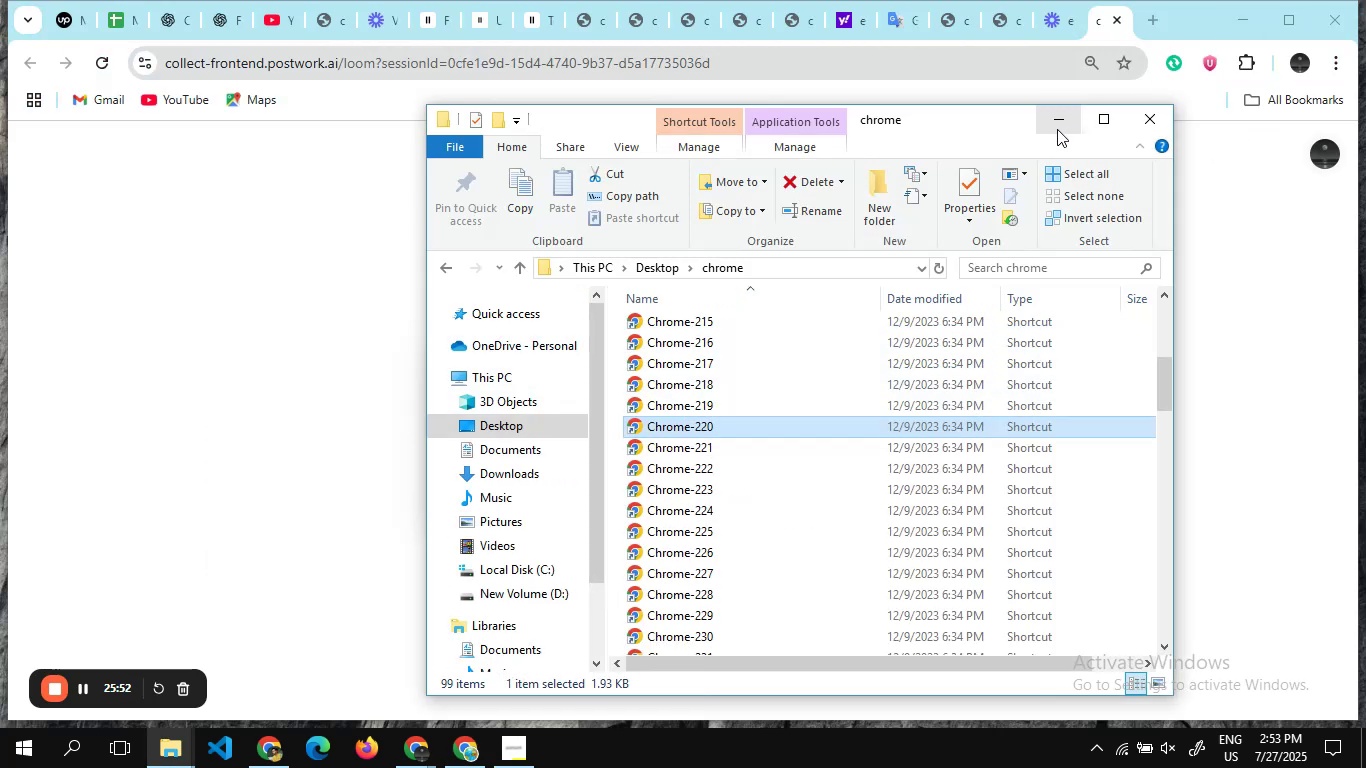 
left_click([1057, 129])
 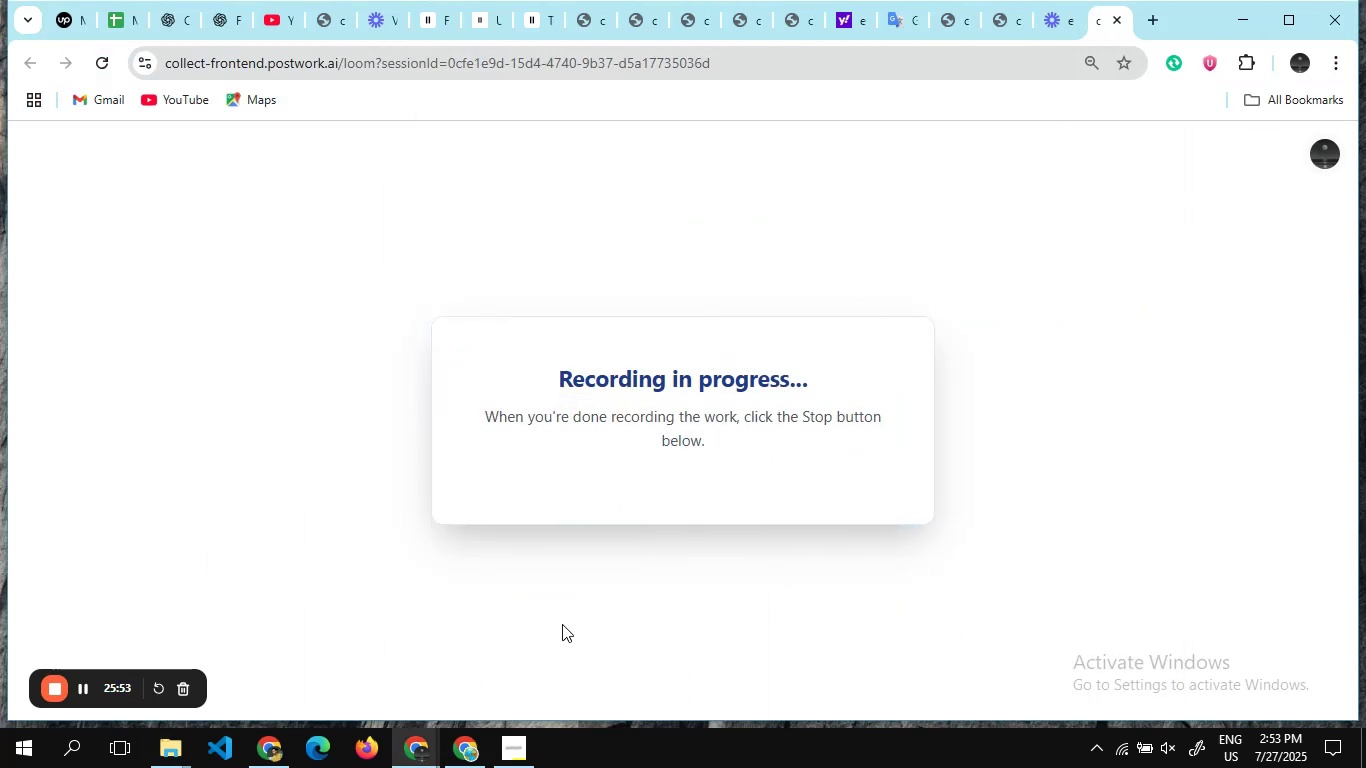 
mouse_move([526, 701])
 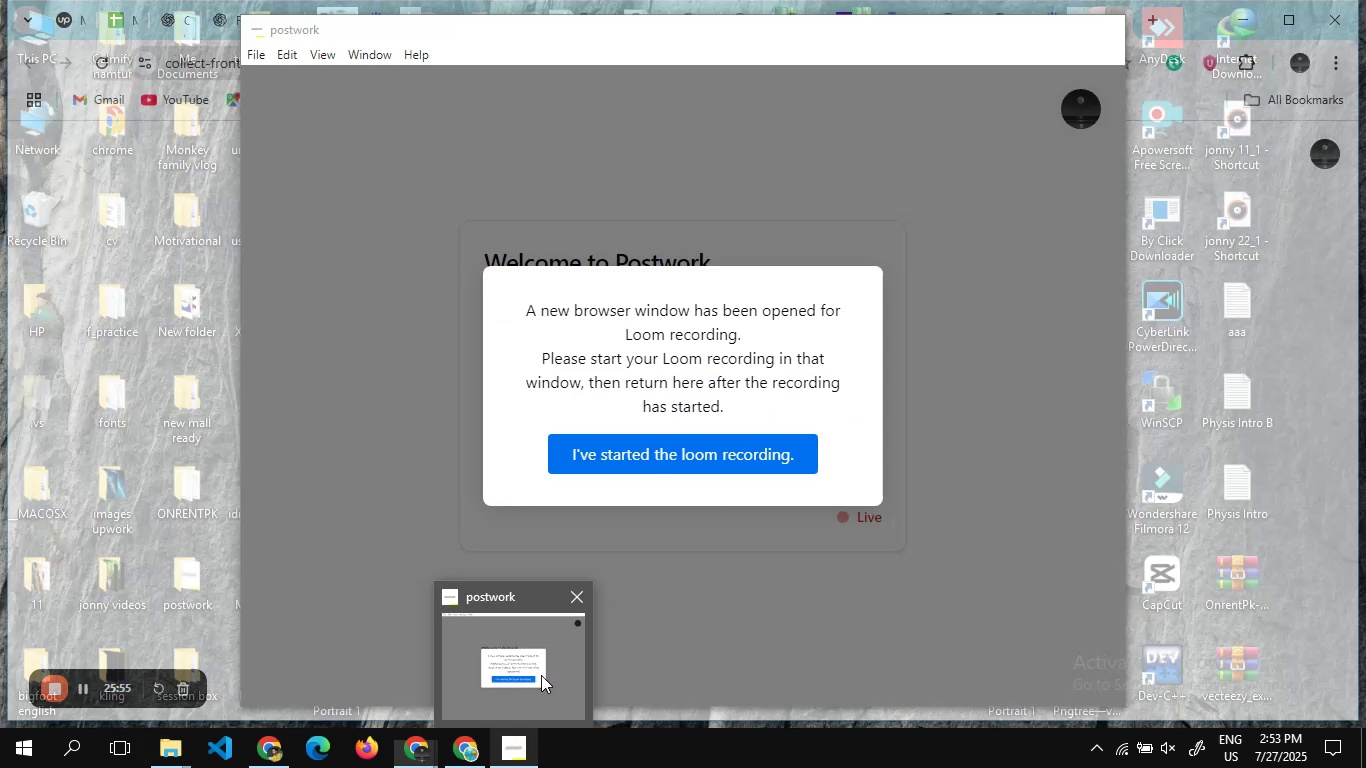 
left_click([541, 675])
 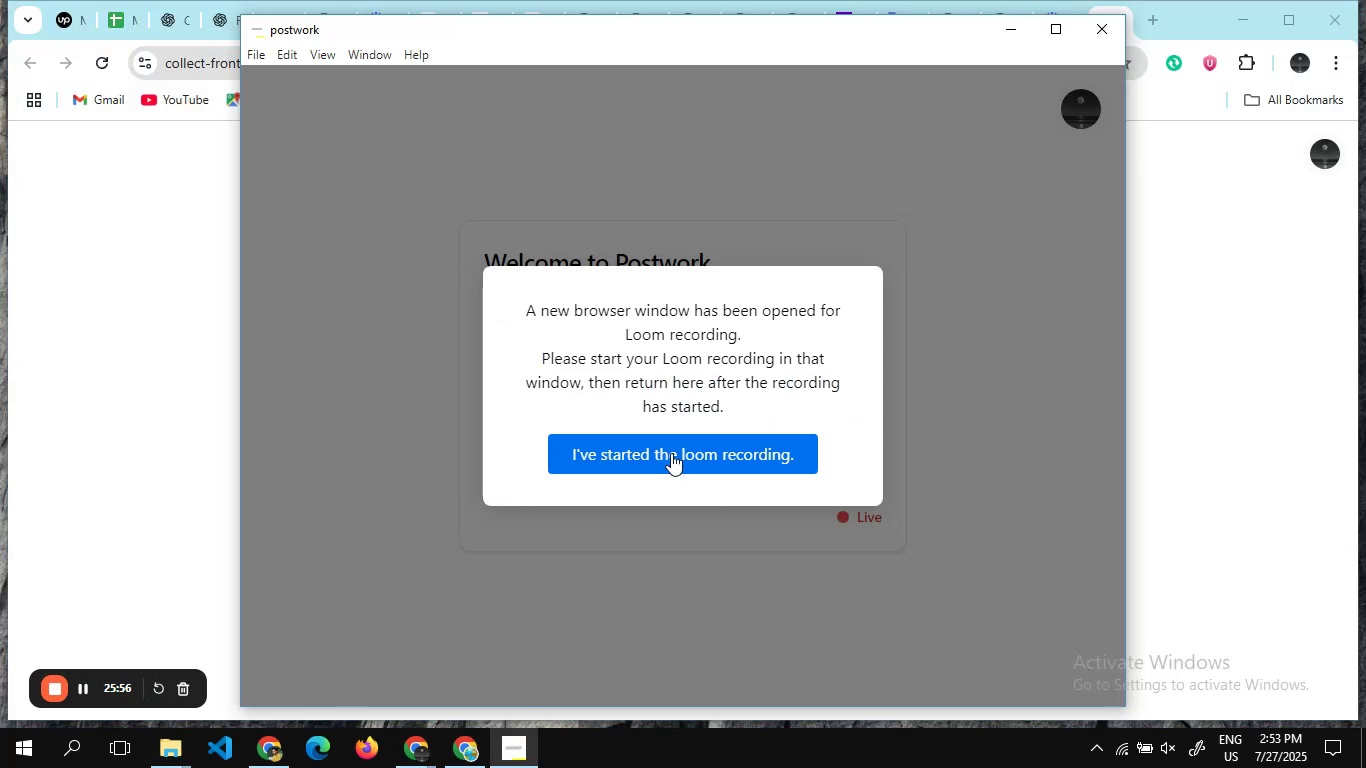 
left_click([671, 453])
 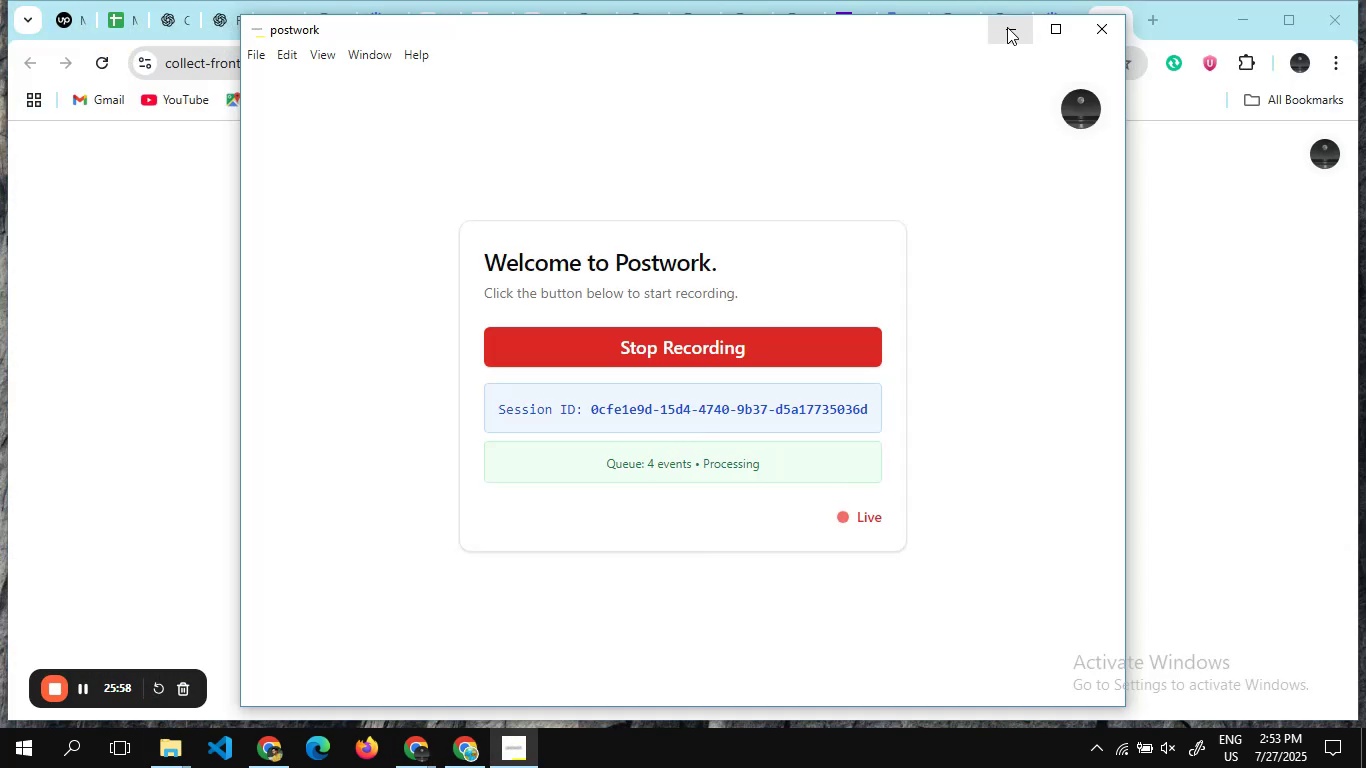 
left_click([1007, 27])
 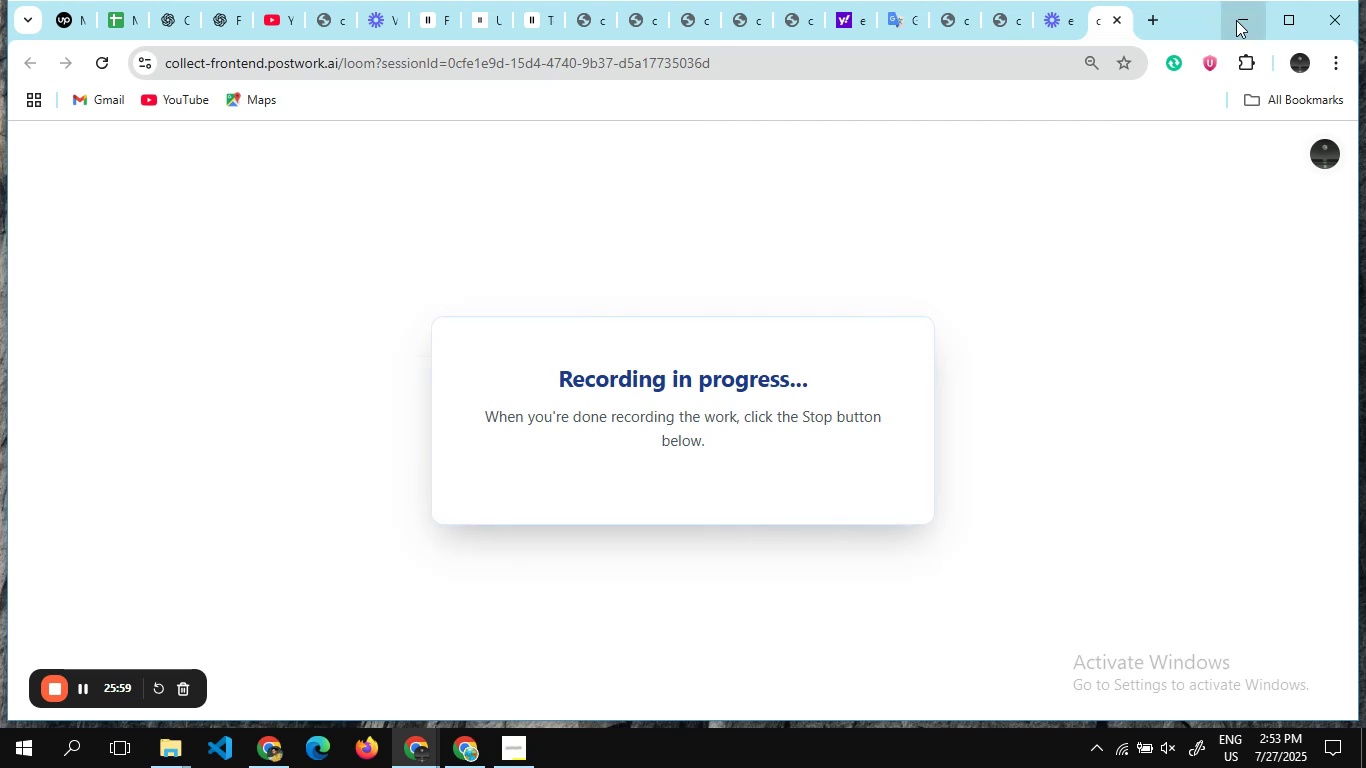 
left_click([1236, 20])
 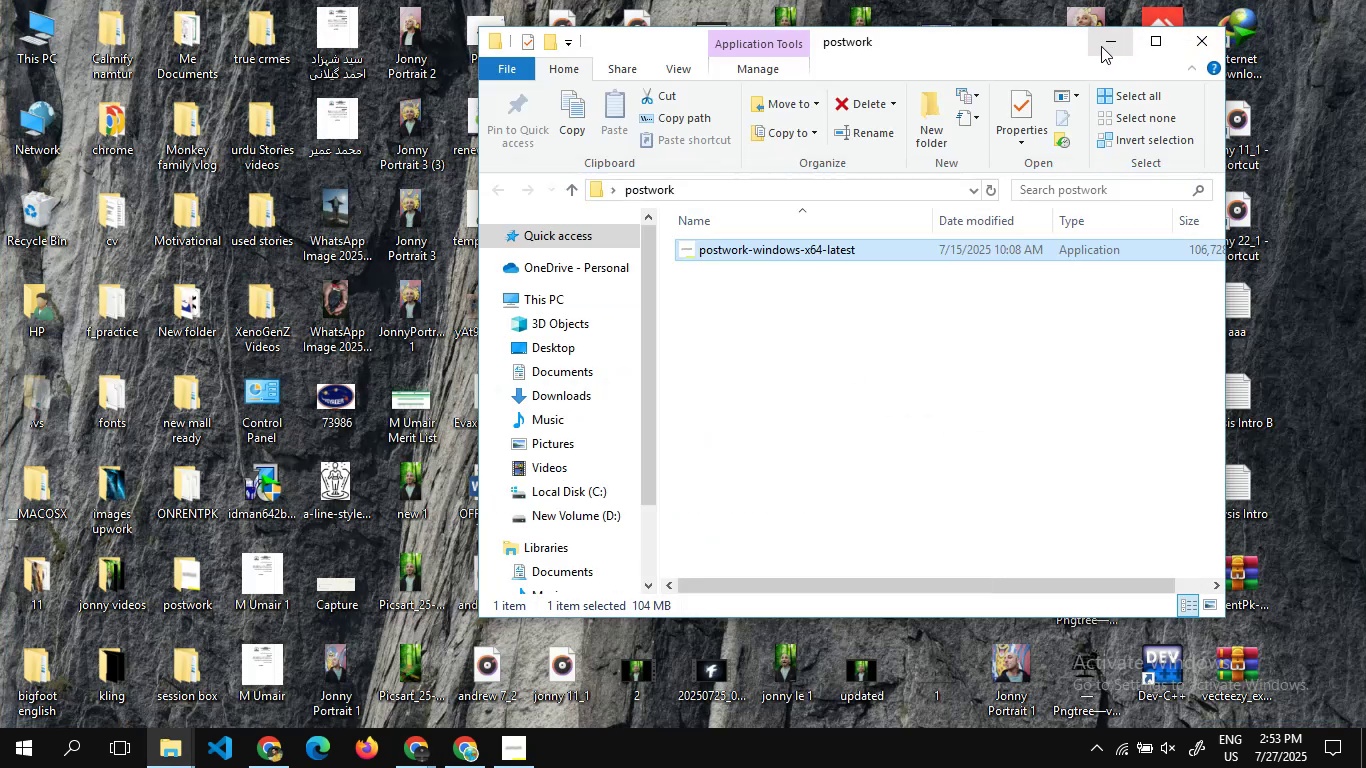 
left_click([1101, 46])
 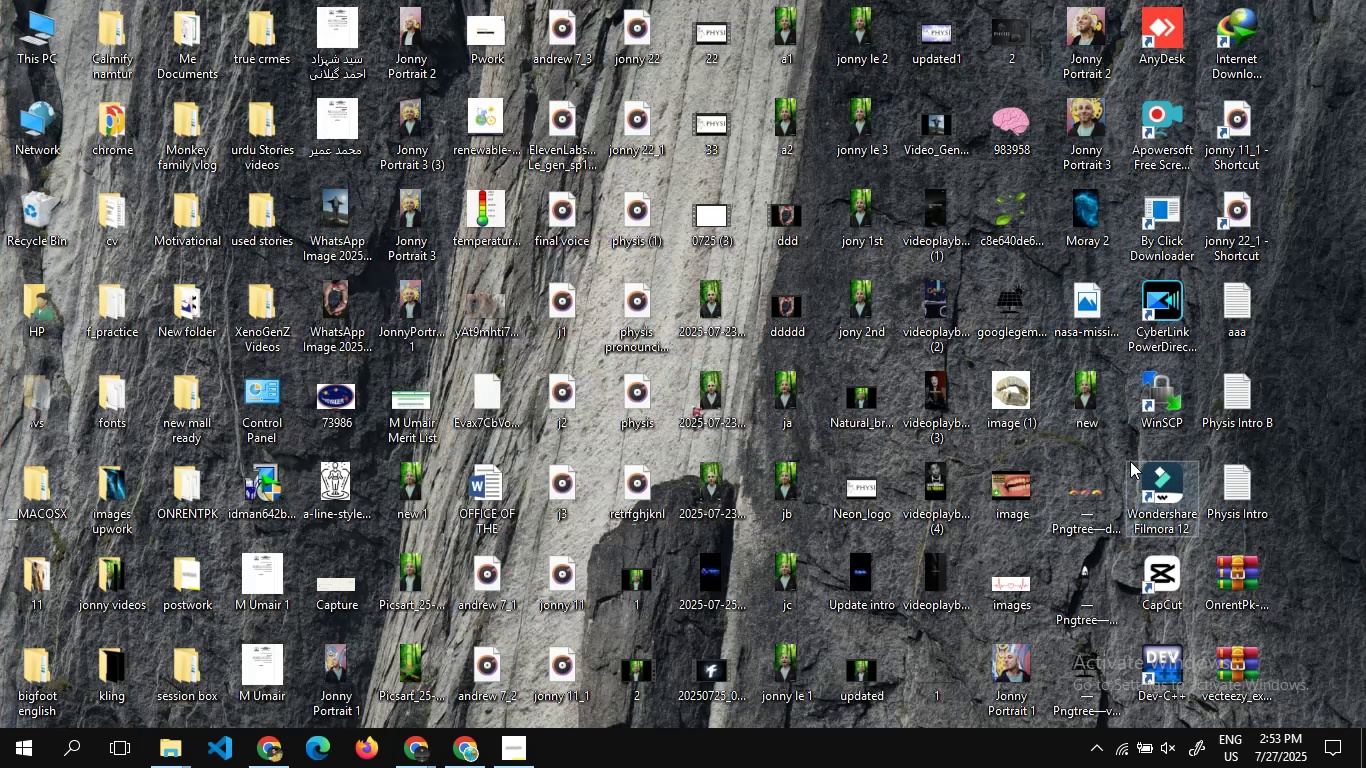 
right_click([1149, 559])
 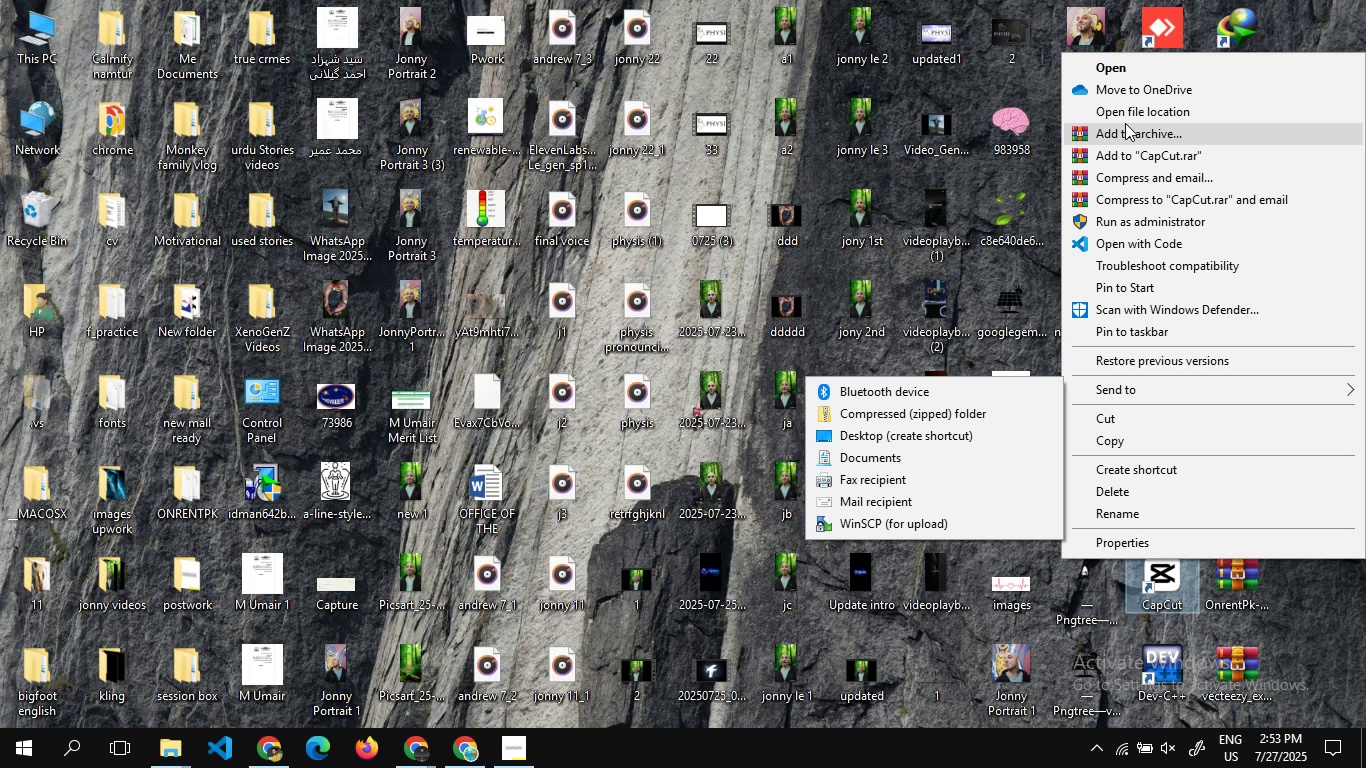 
left_click([1126, 111])
 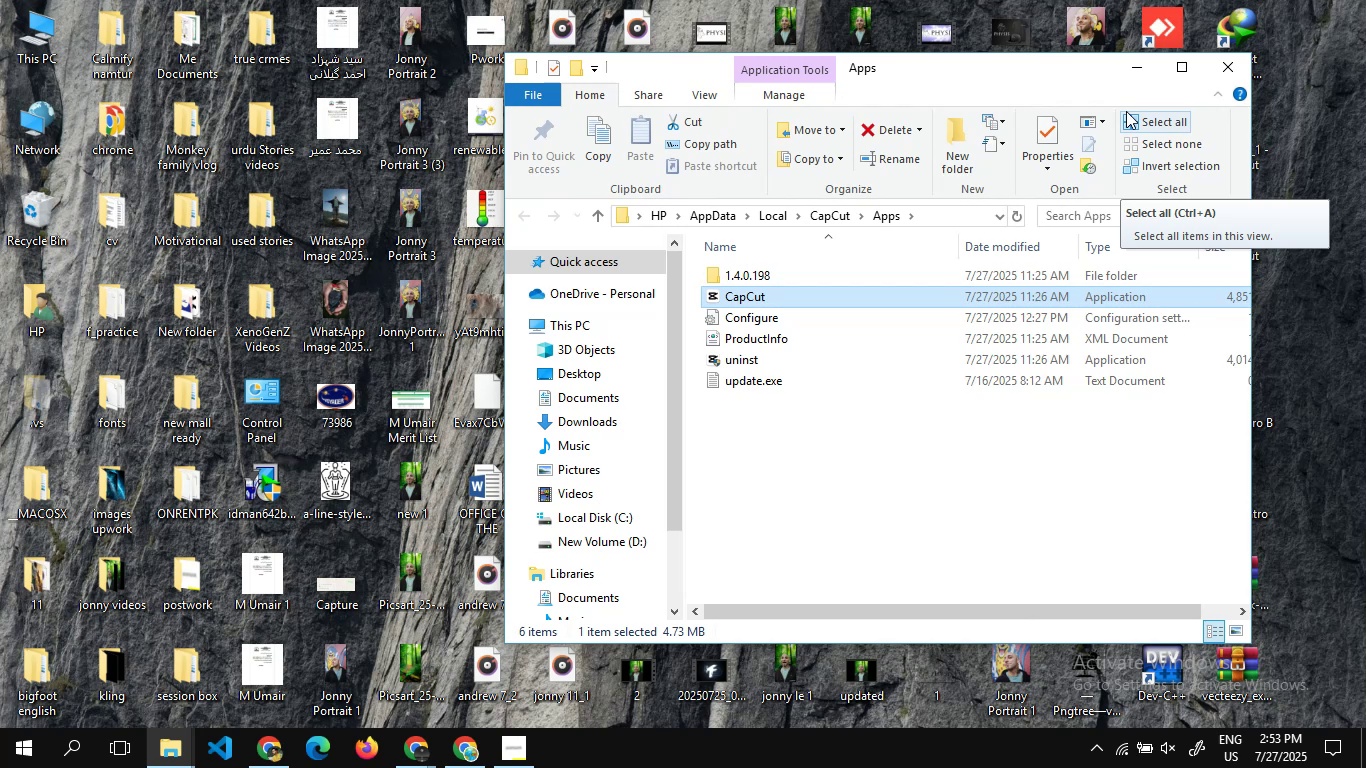 
wait(20.29)
 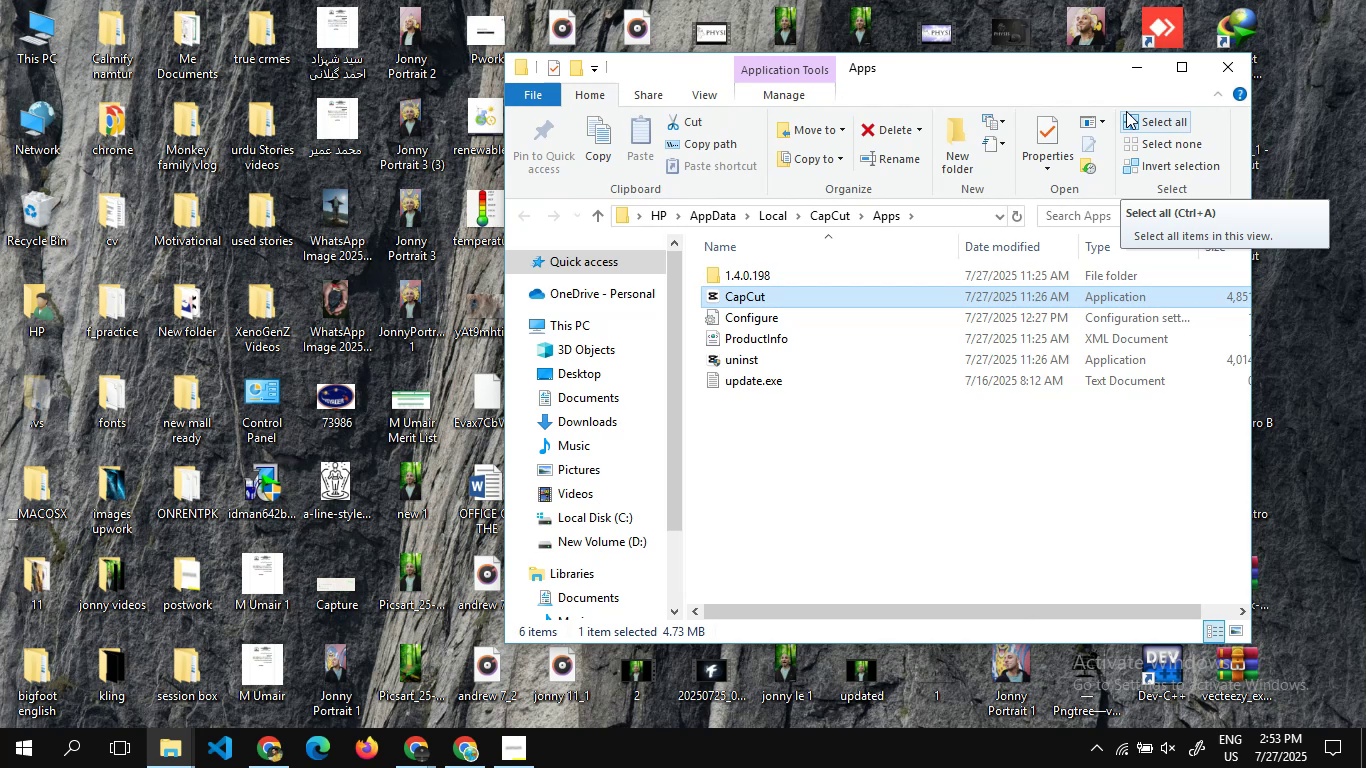 
left_click([1233, 62])
 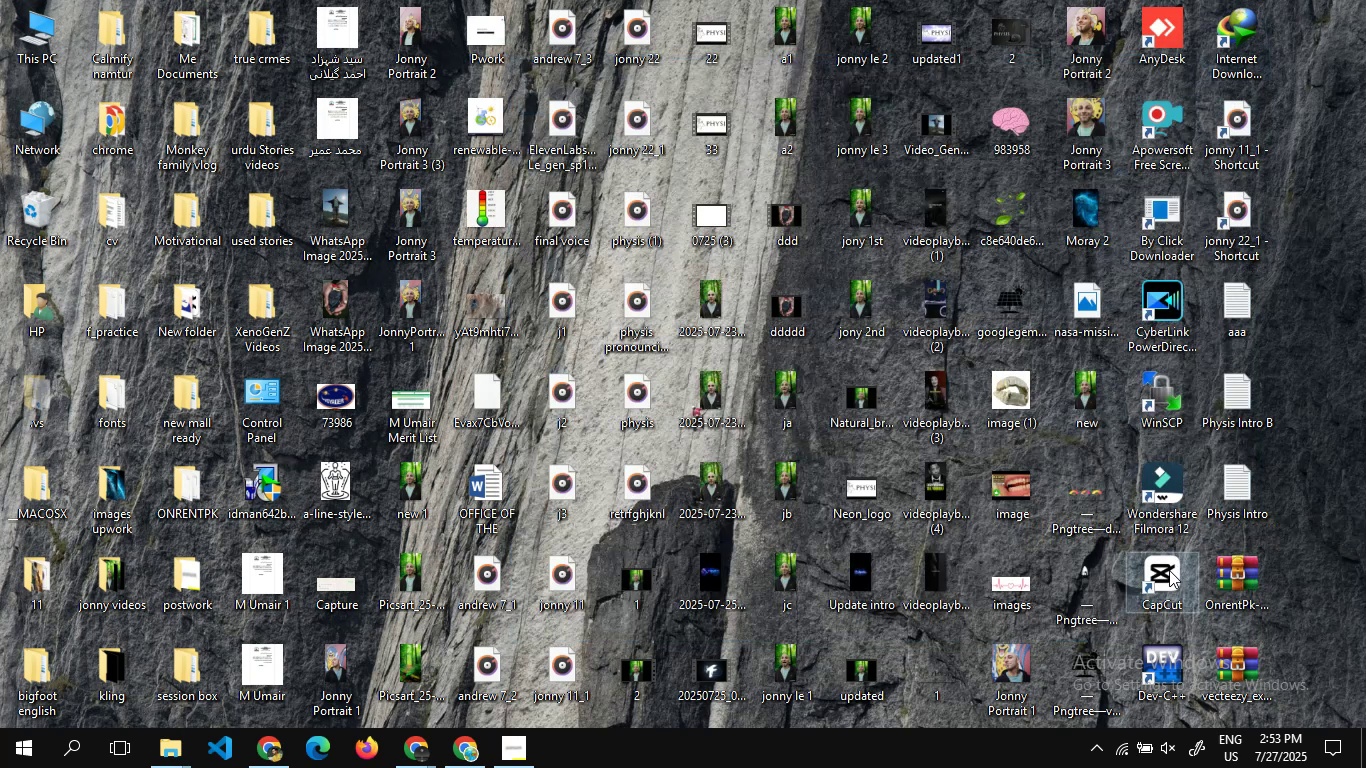 
double_click([1167, 576])
 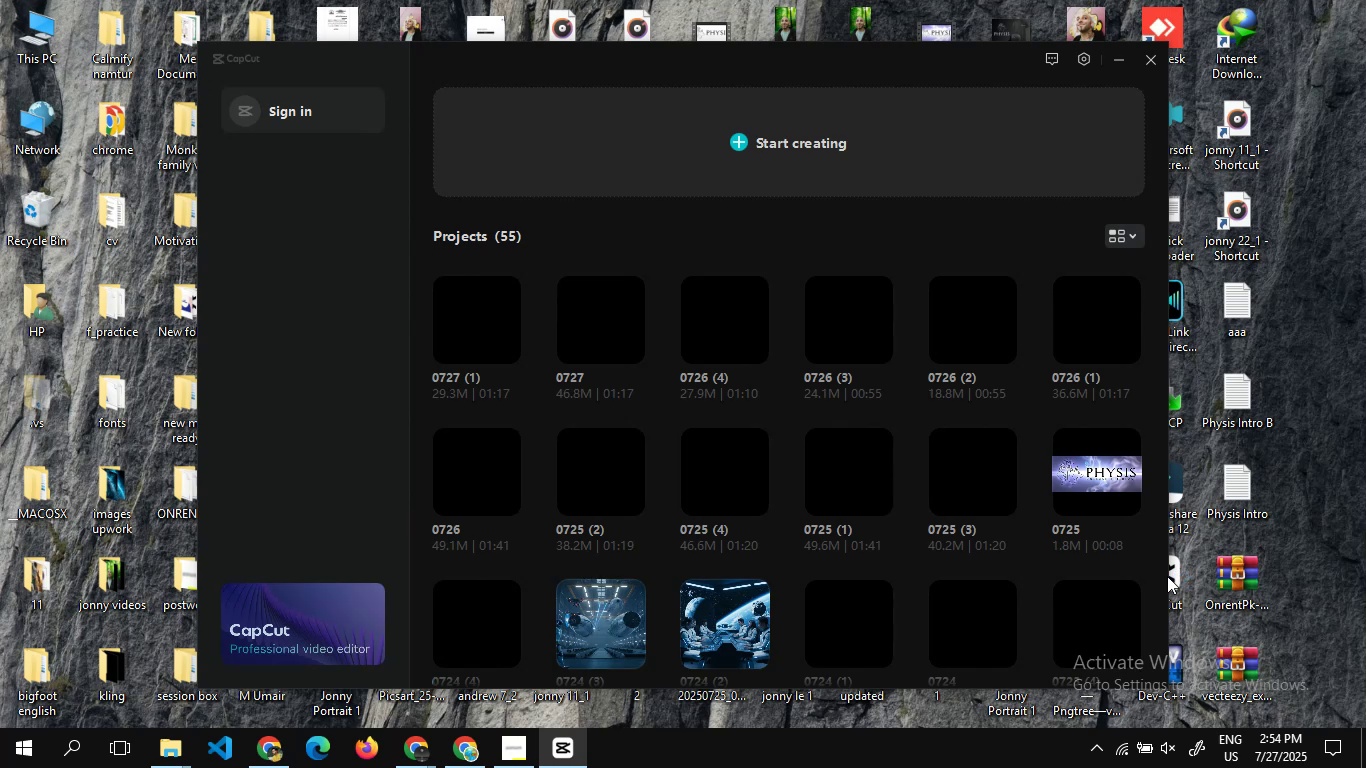 
wait(14.36)
 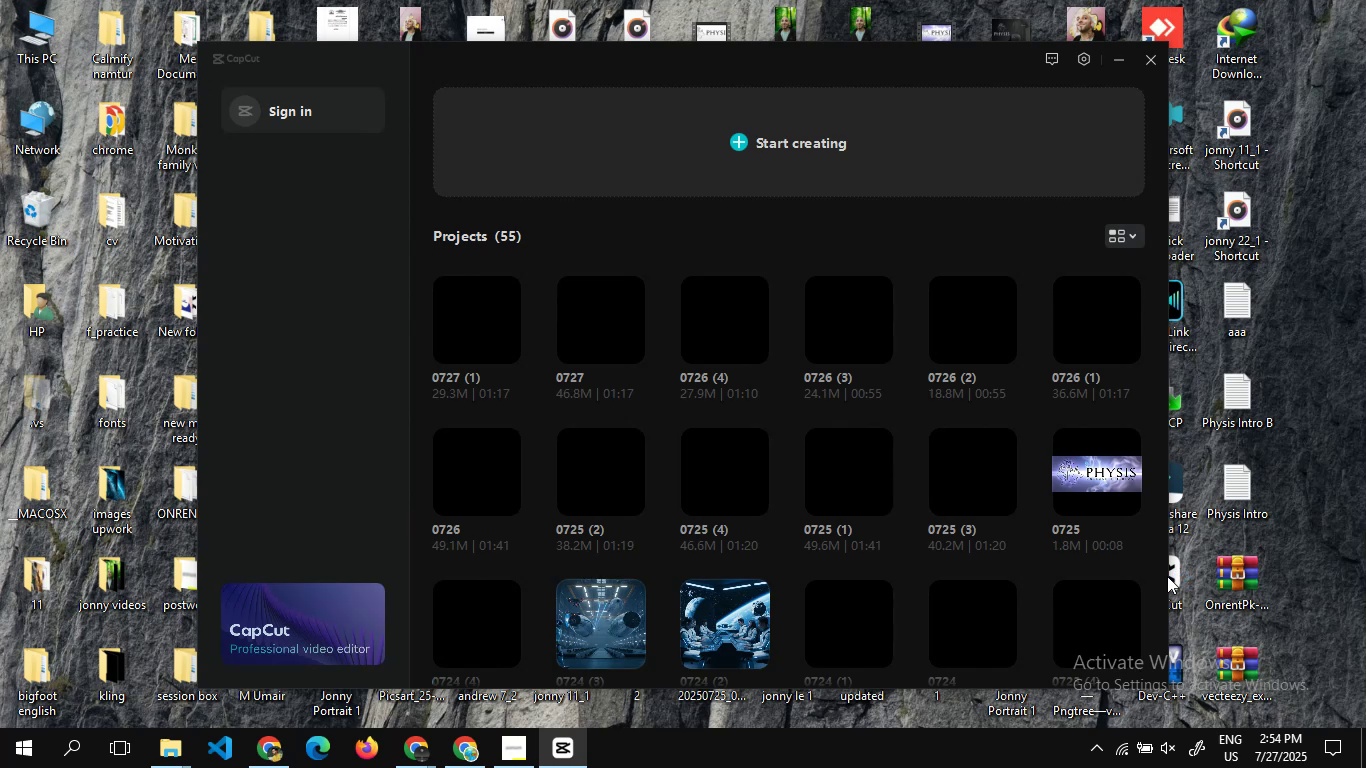 
left_click([744, 122])
 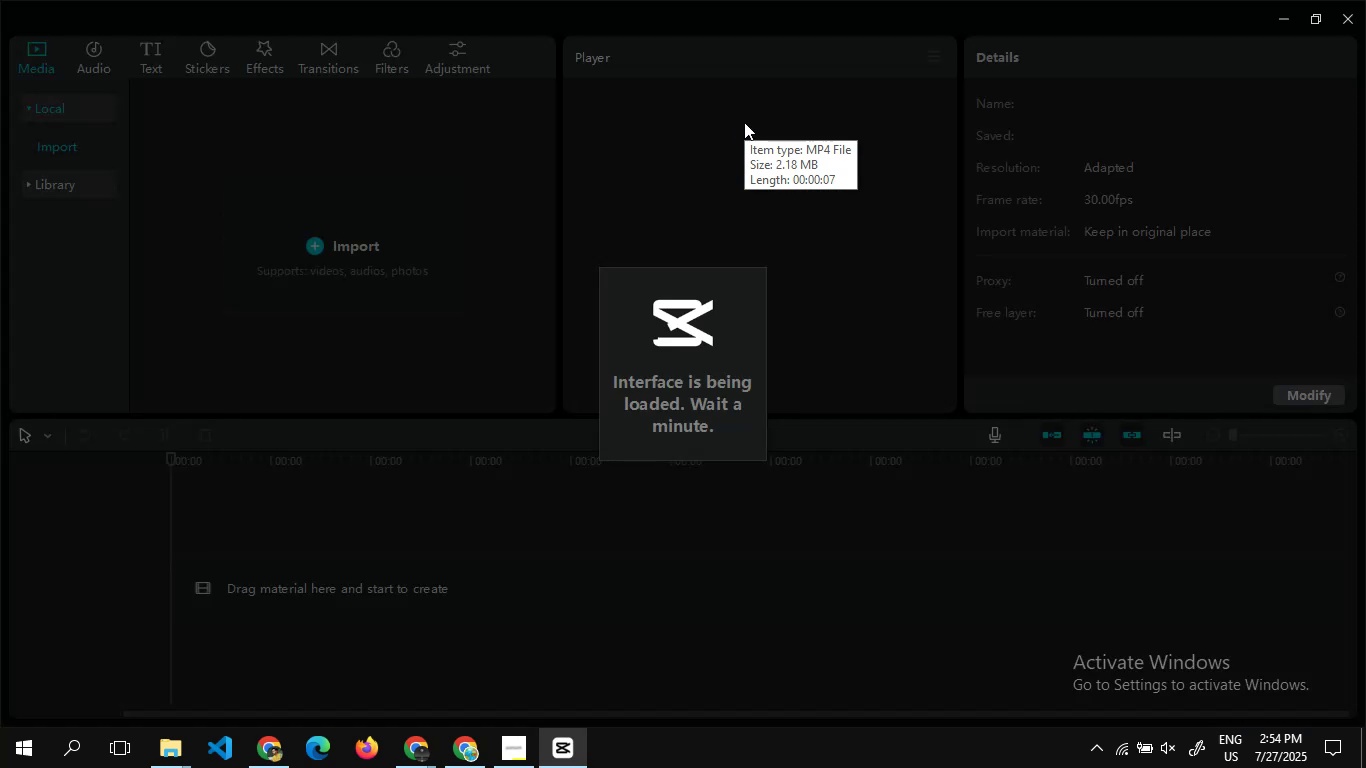 
wait(9.12)
 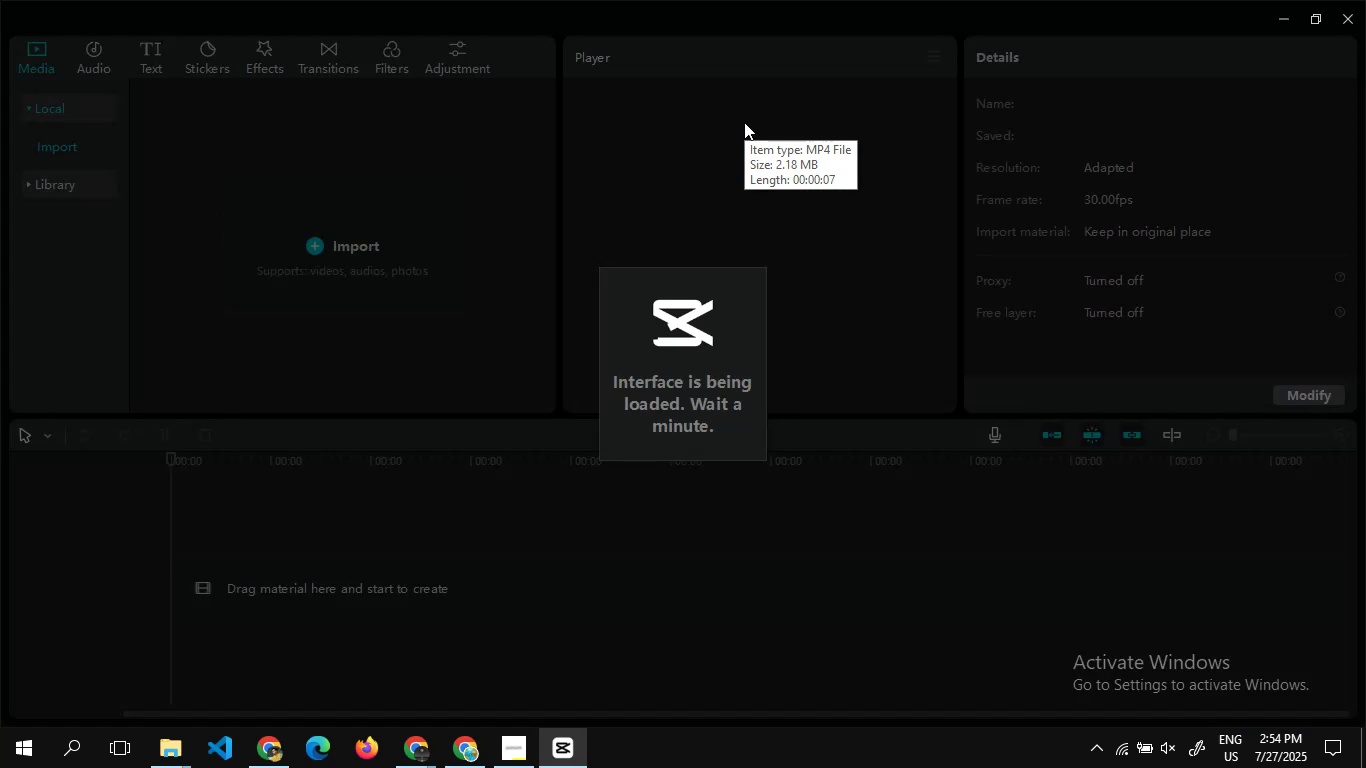 
left_click([45, 179])
 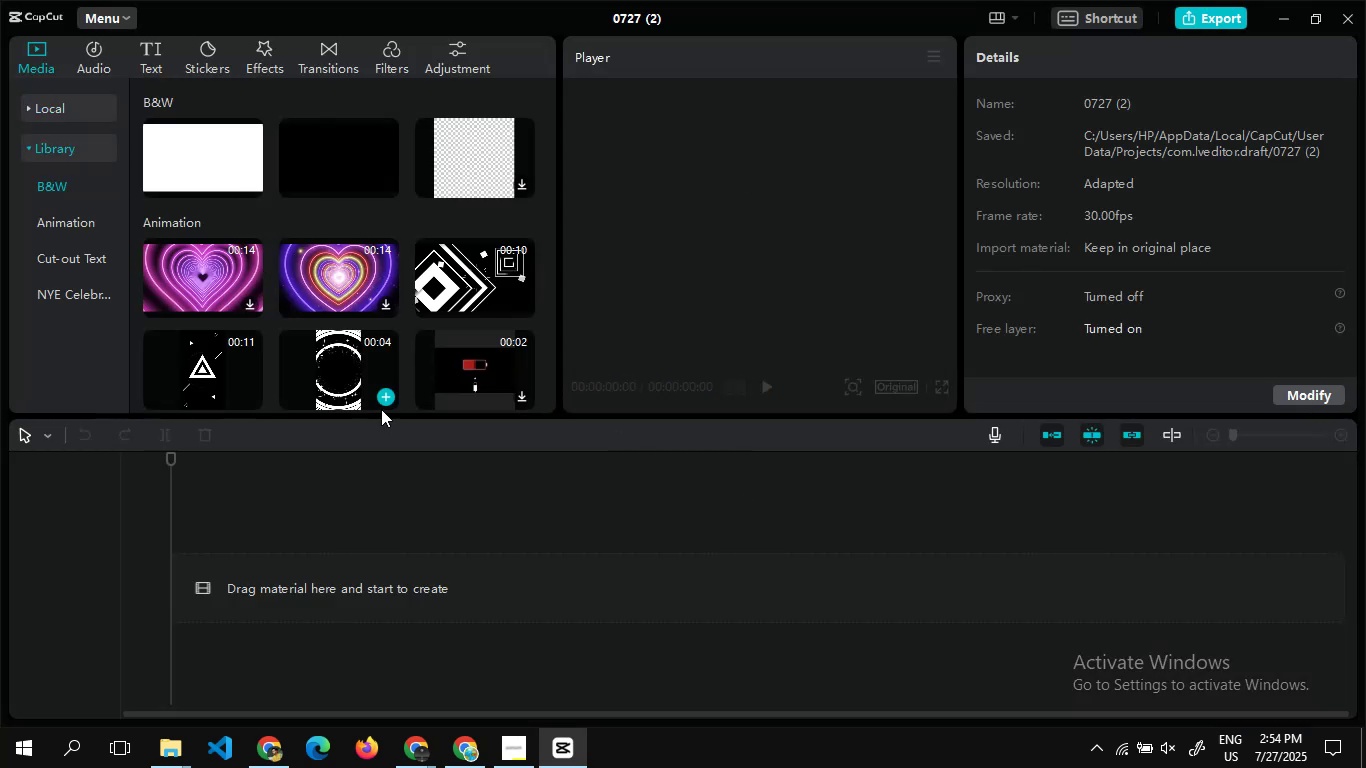 
left_click([384, 405])
 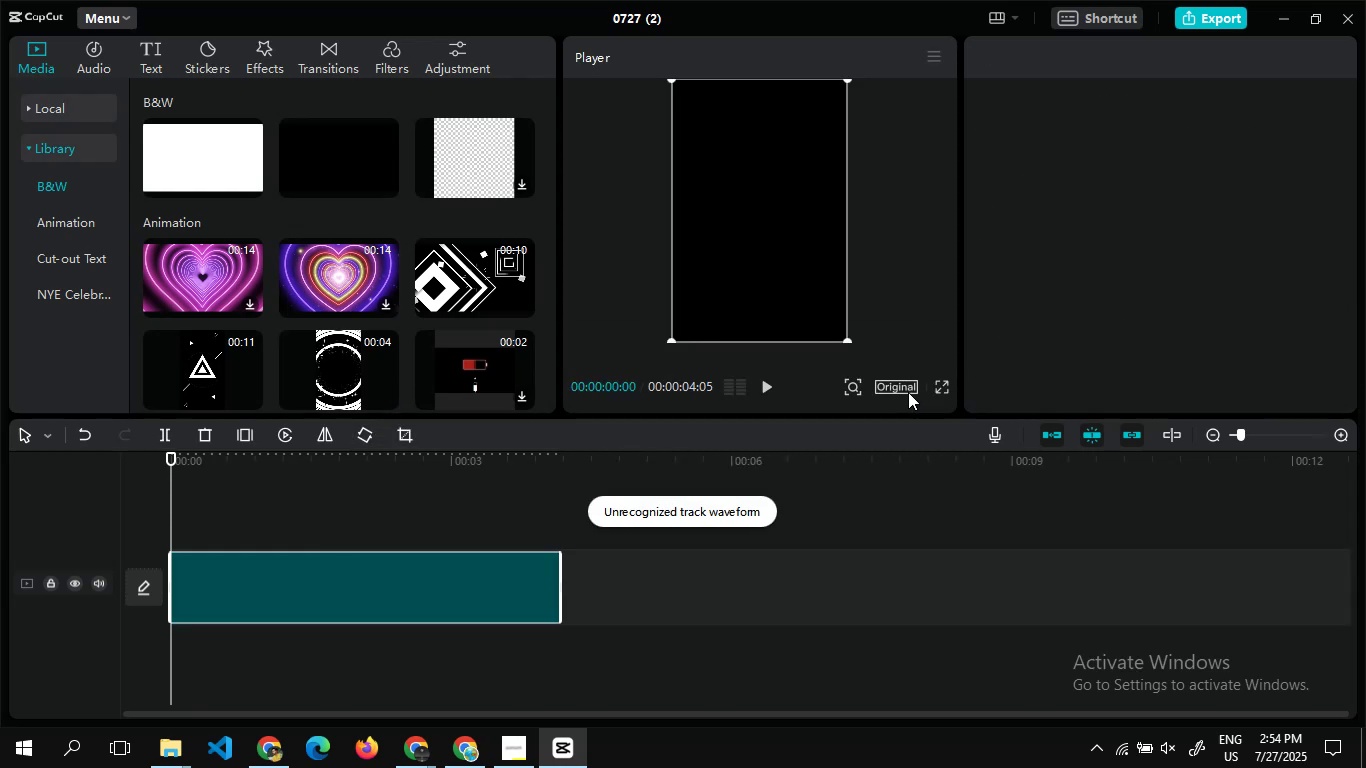 
left_click([903, 390])
 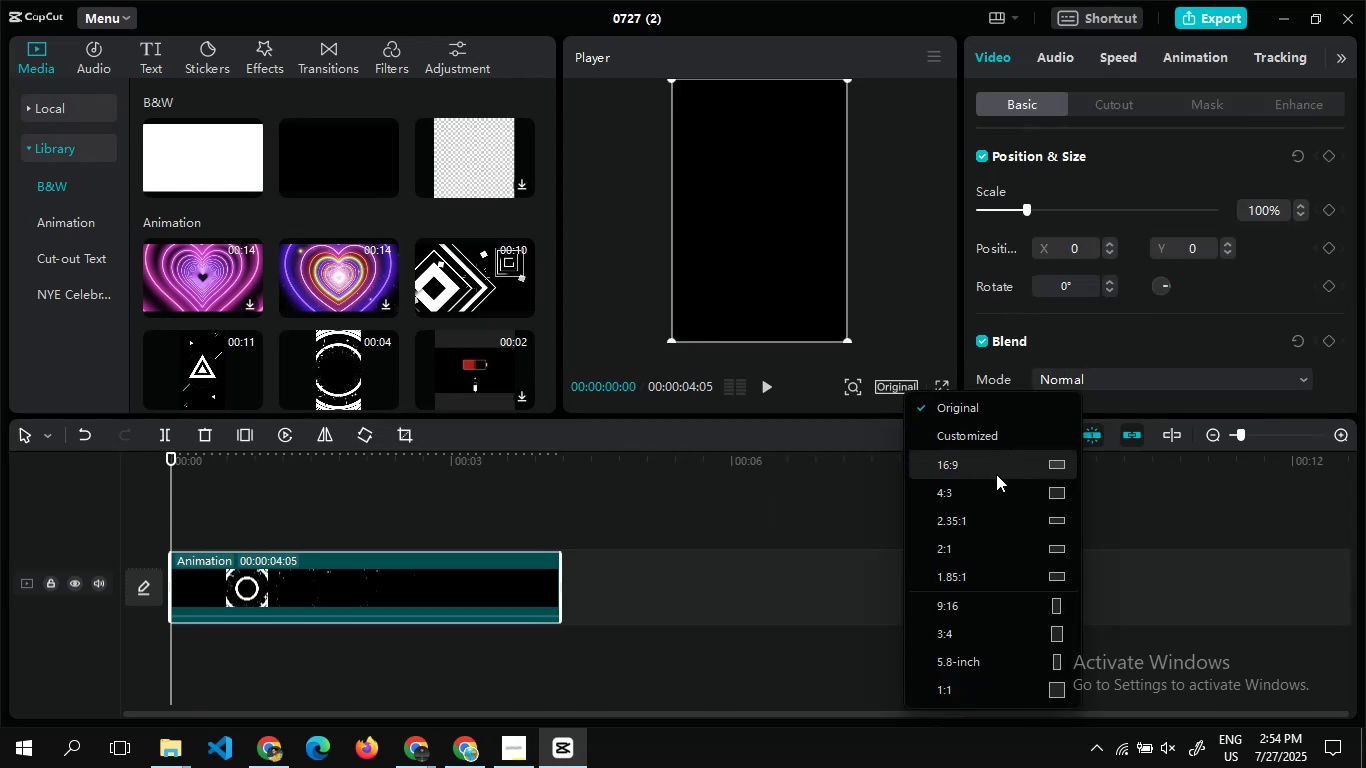 
left_click([993, 463])
 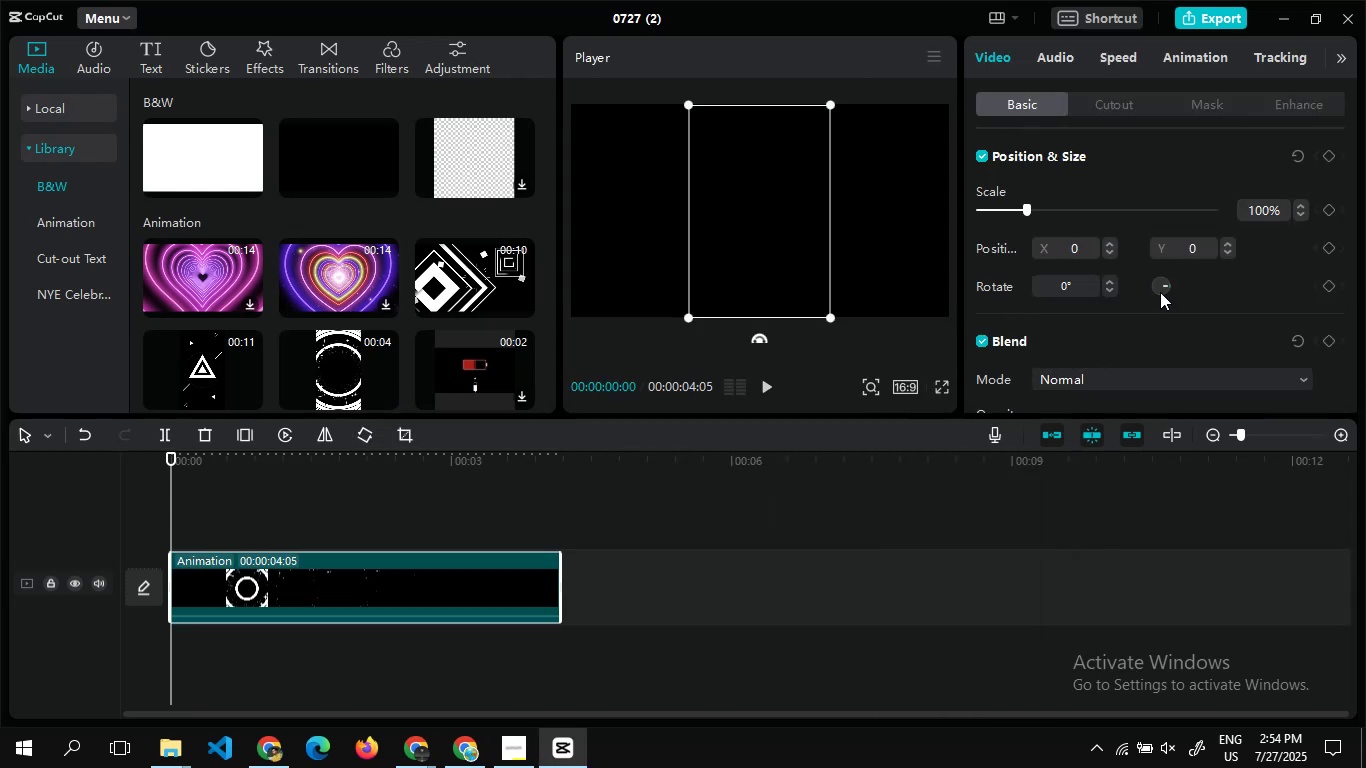 
left_click([1160, 291])
 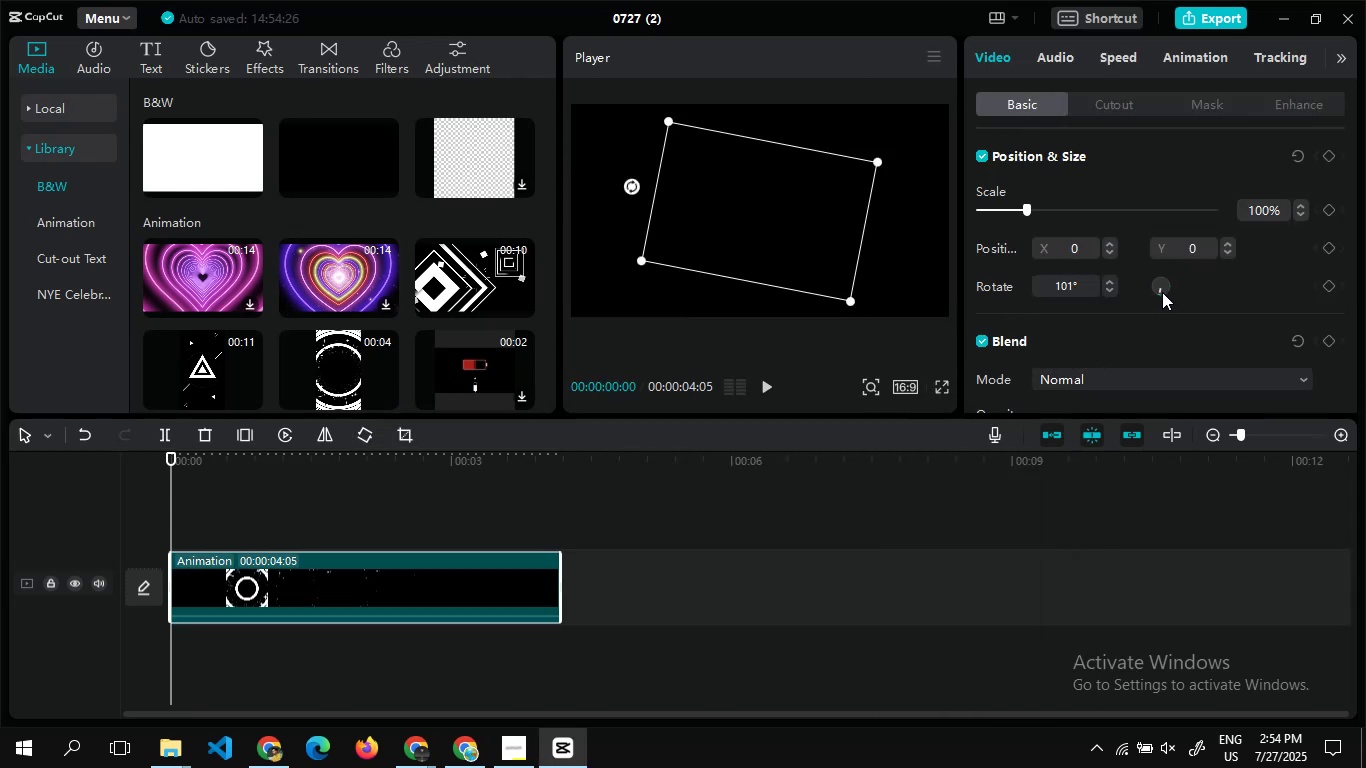 
left_click([1162, 292])
 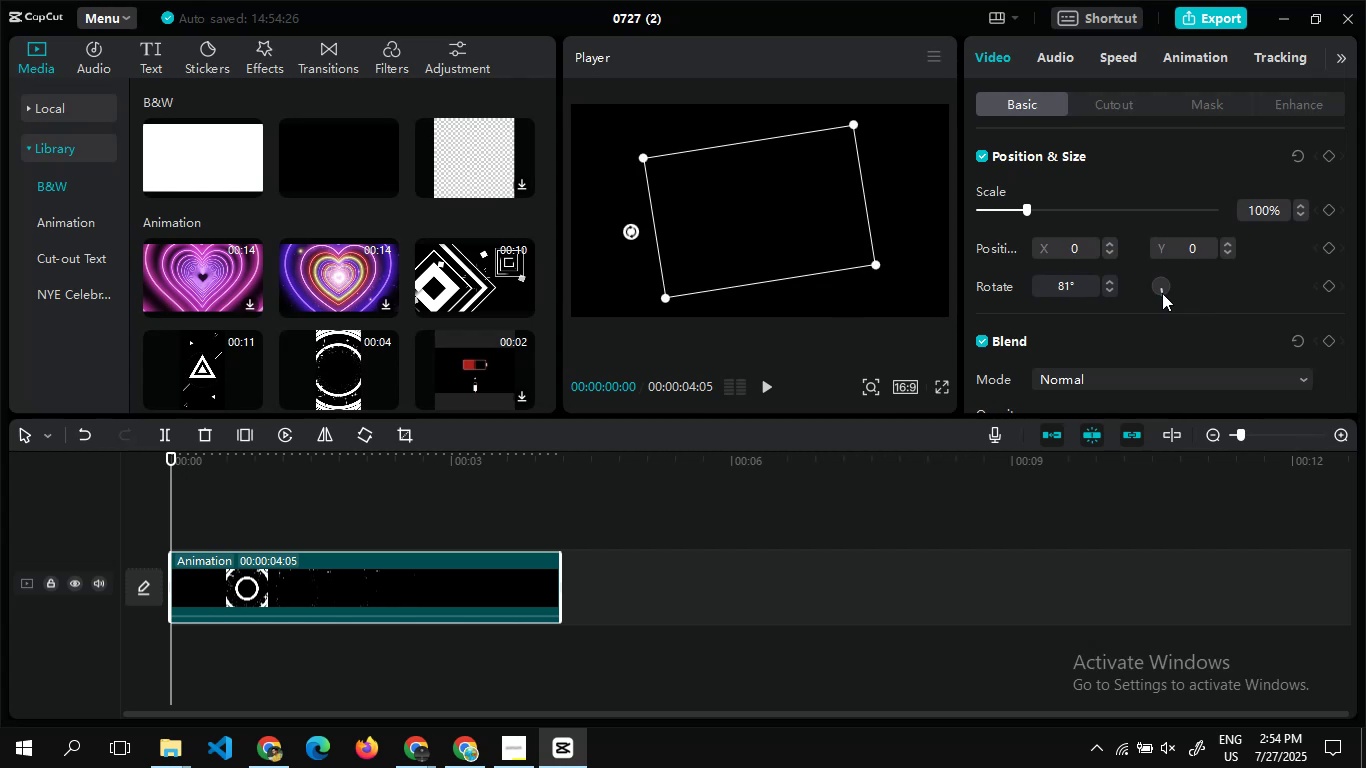 
left_click([1162, 293])
 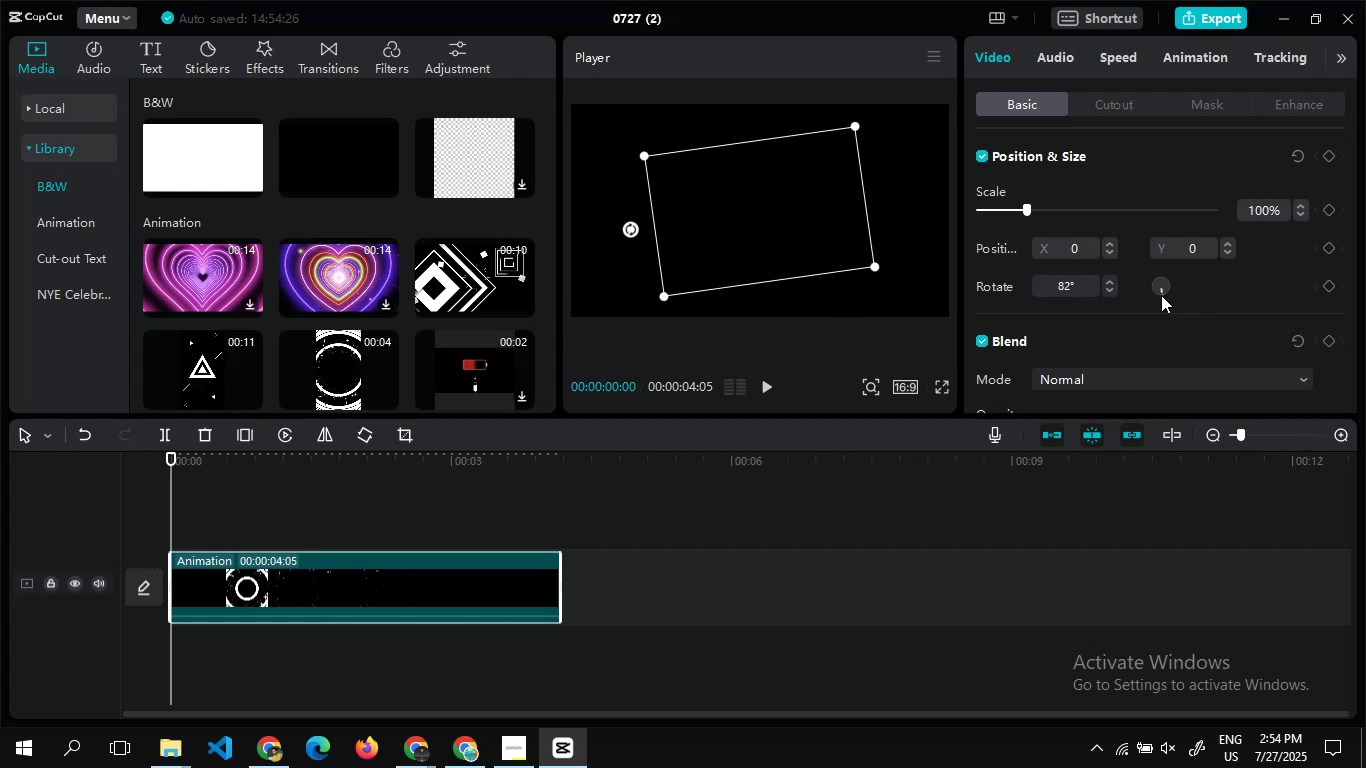 
left_click([1161, 295])
 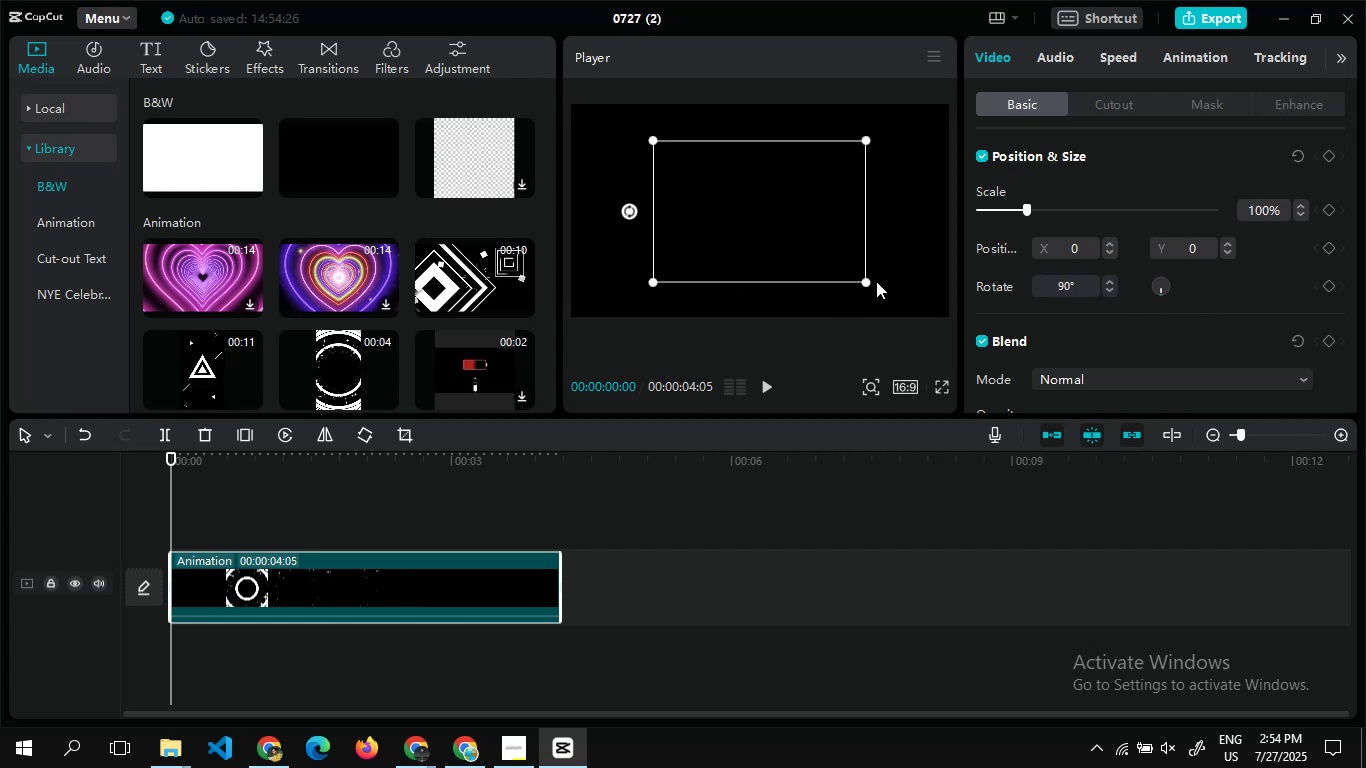 
left_click_drag(start_coordinate=[865, 286], to_coordinate=[921, 322])
 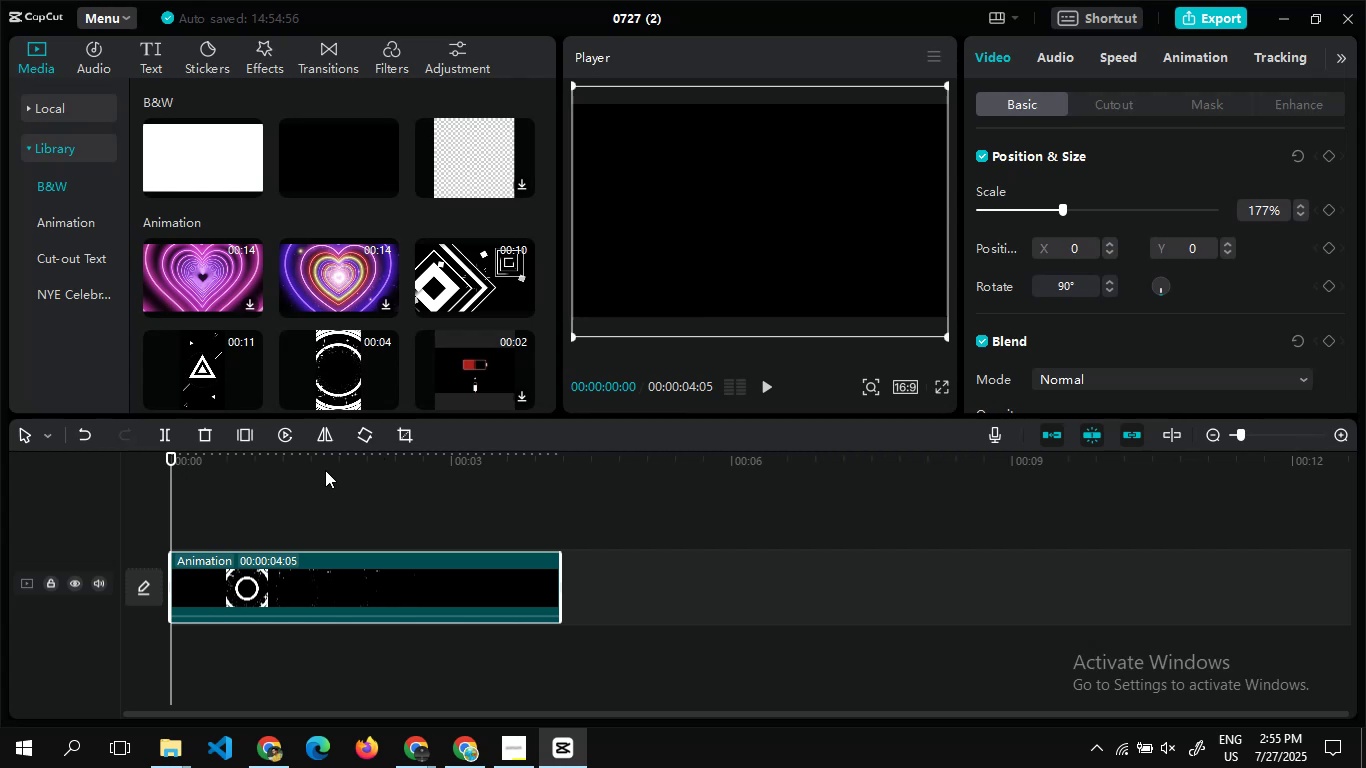 
wait(34.33)
 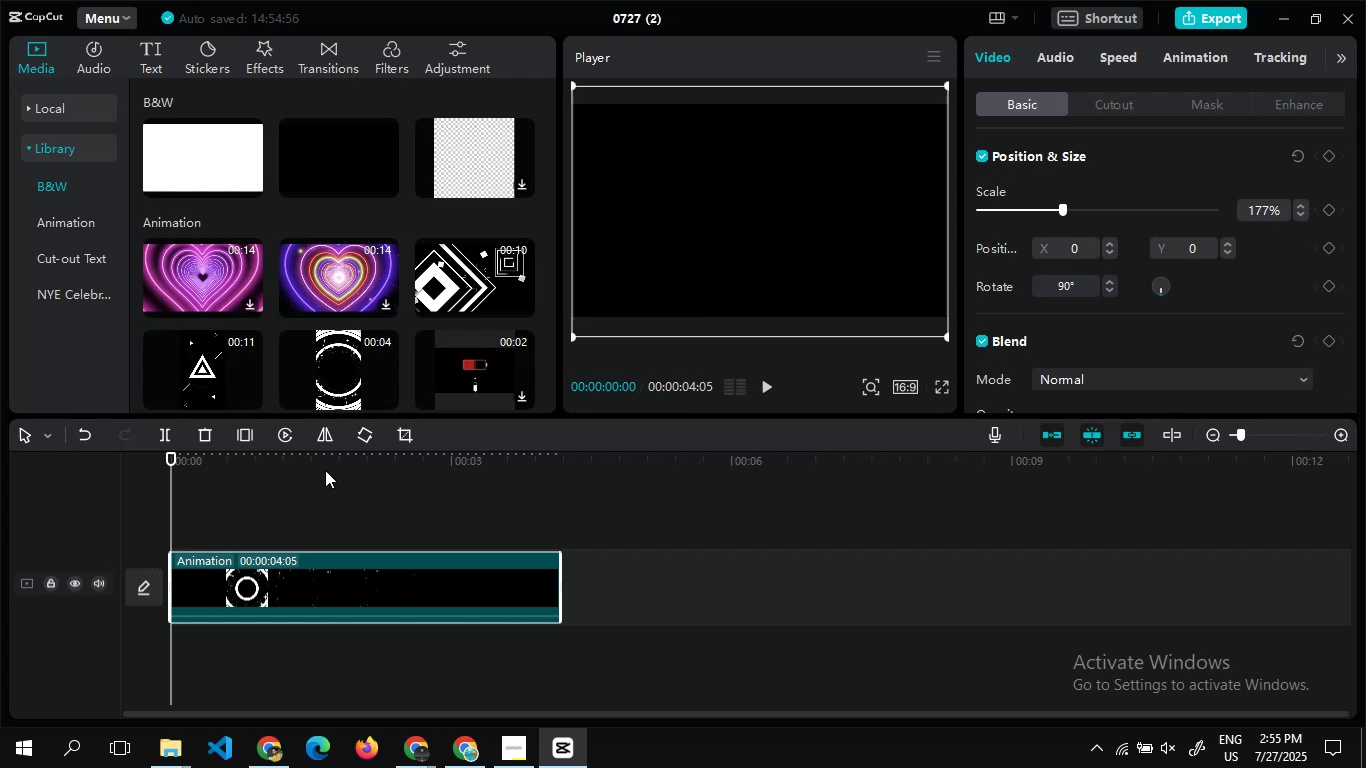 
double_click([274, 534])
 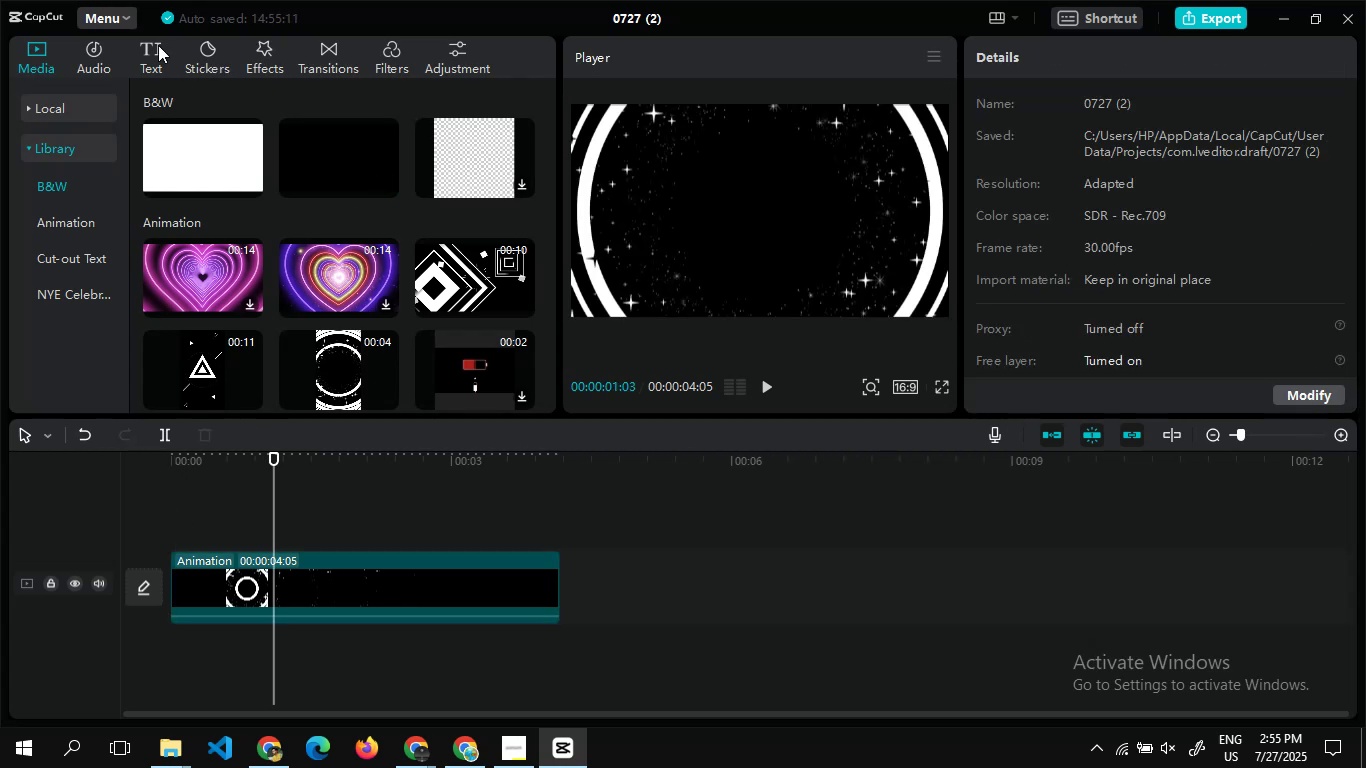 
left_click([146, 45])
 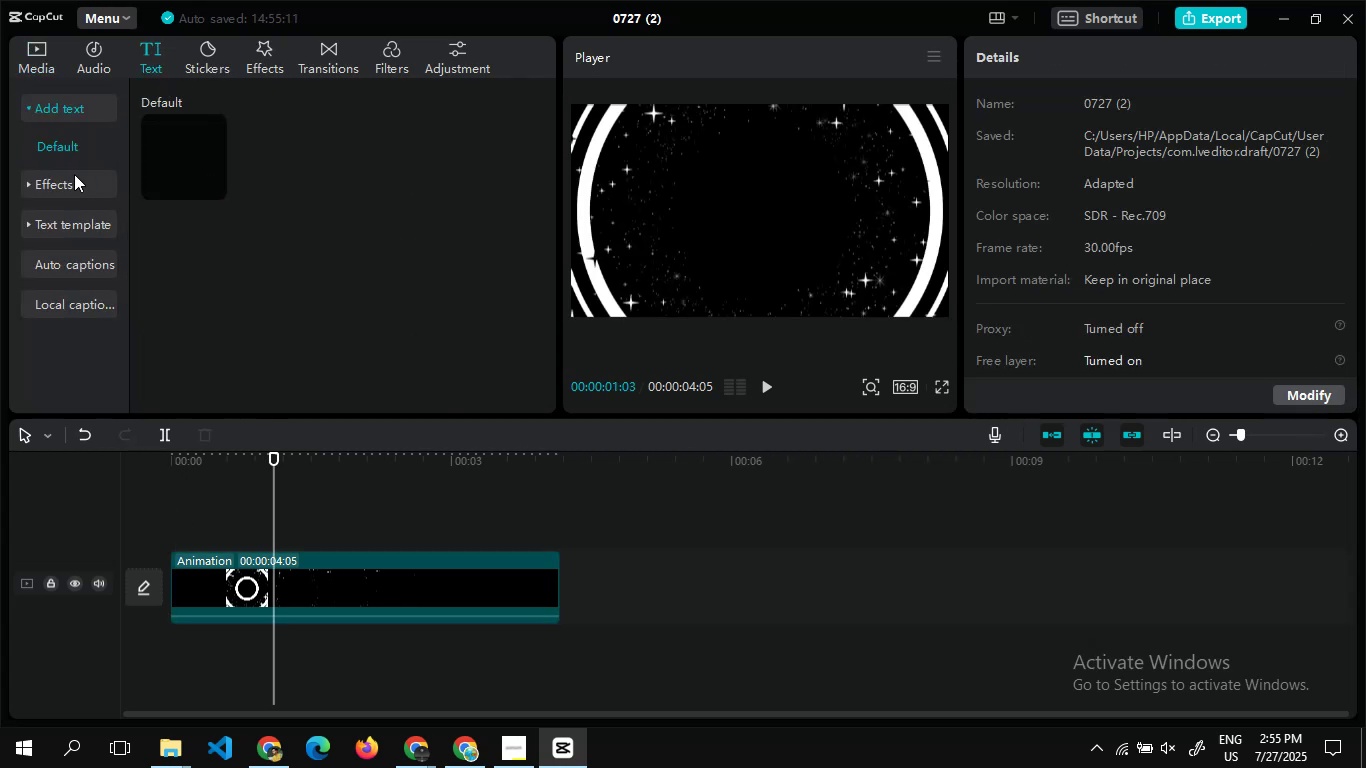 
left_click([75, 180])
 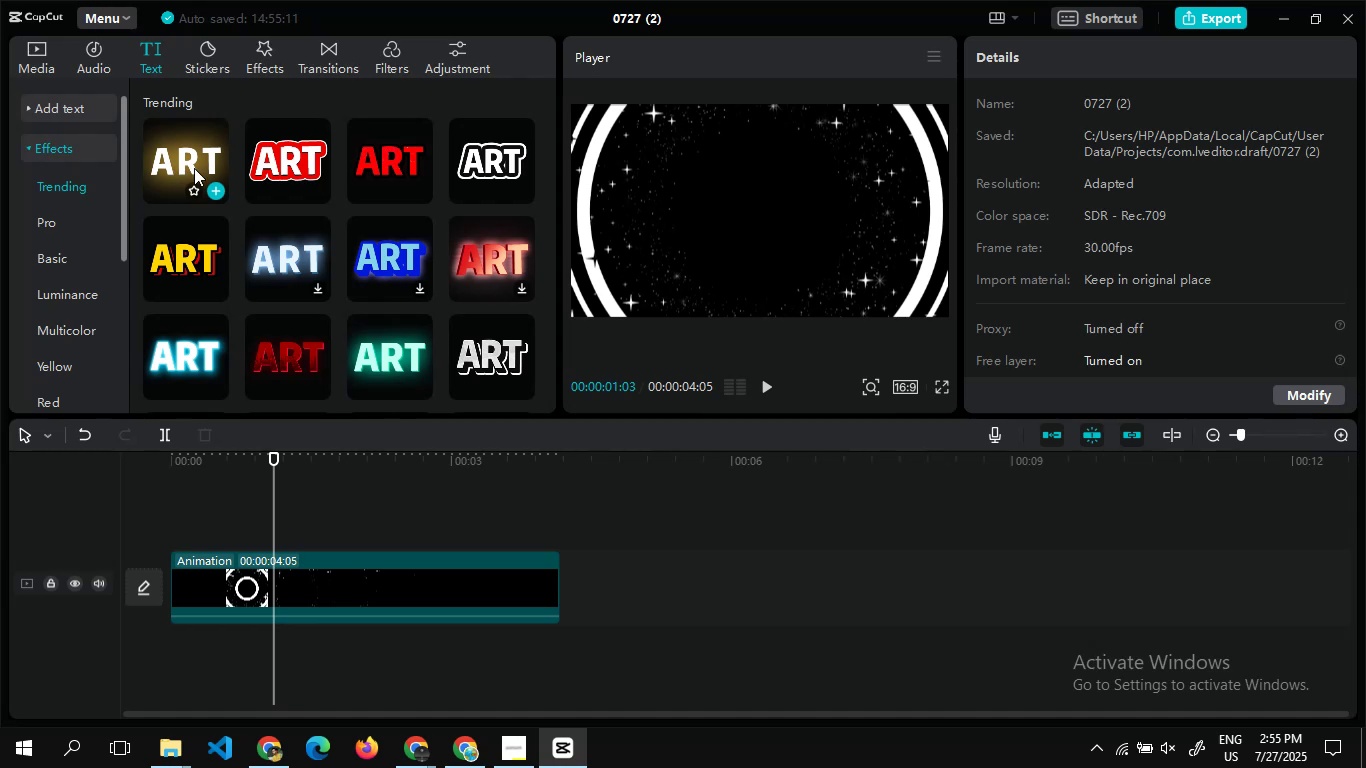 
left_click([210, 185])
 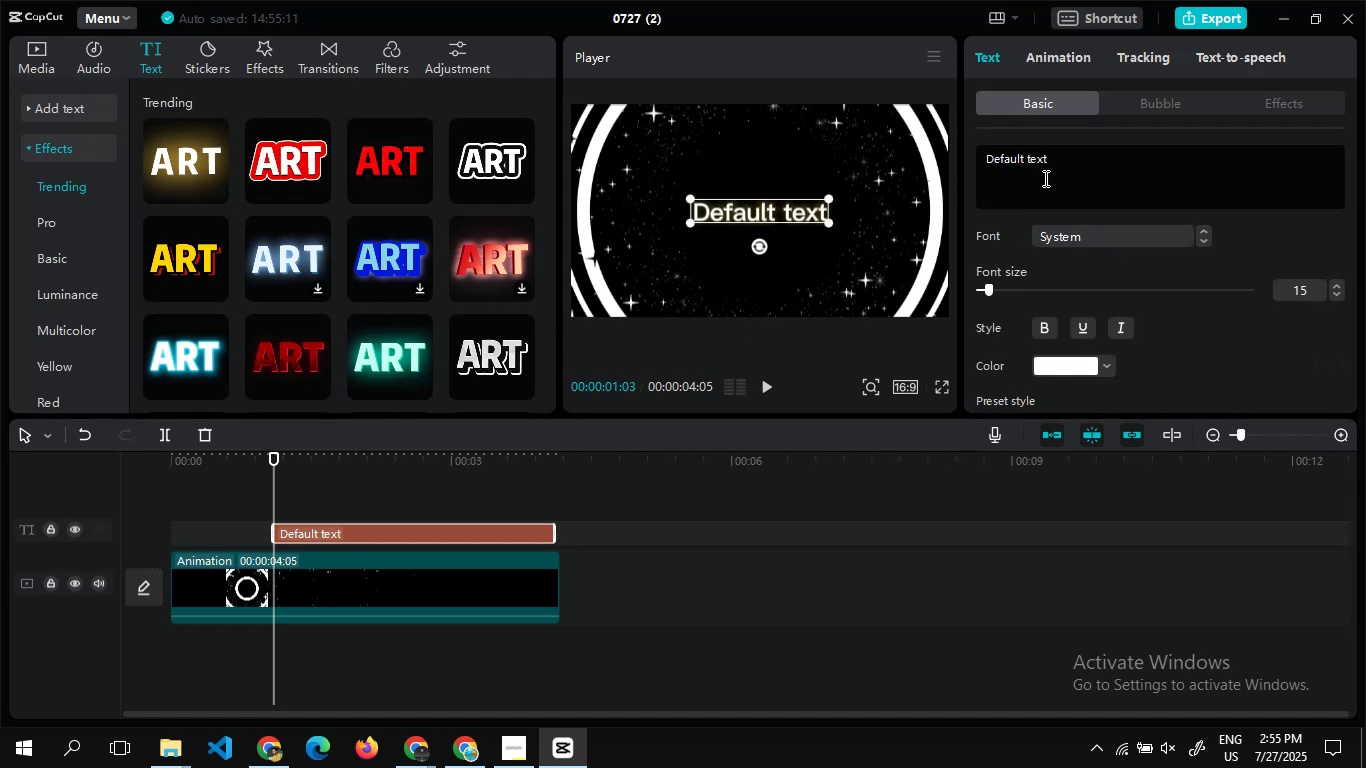 
left_click_drag(start_coordinate=[1063, 170], to_coordinate=[957, 153])
 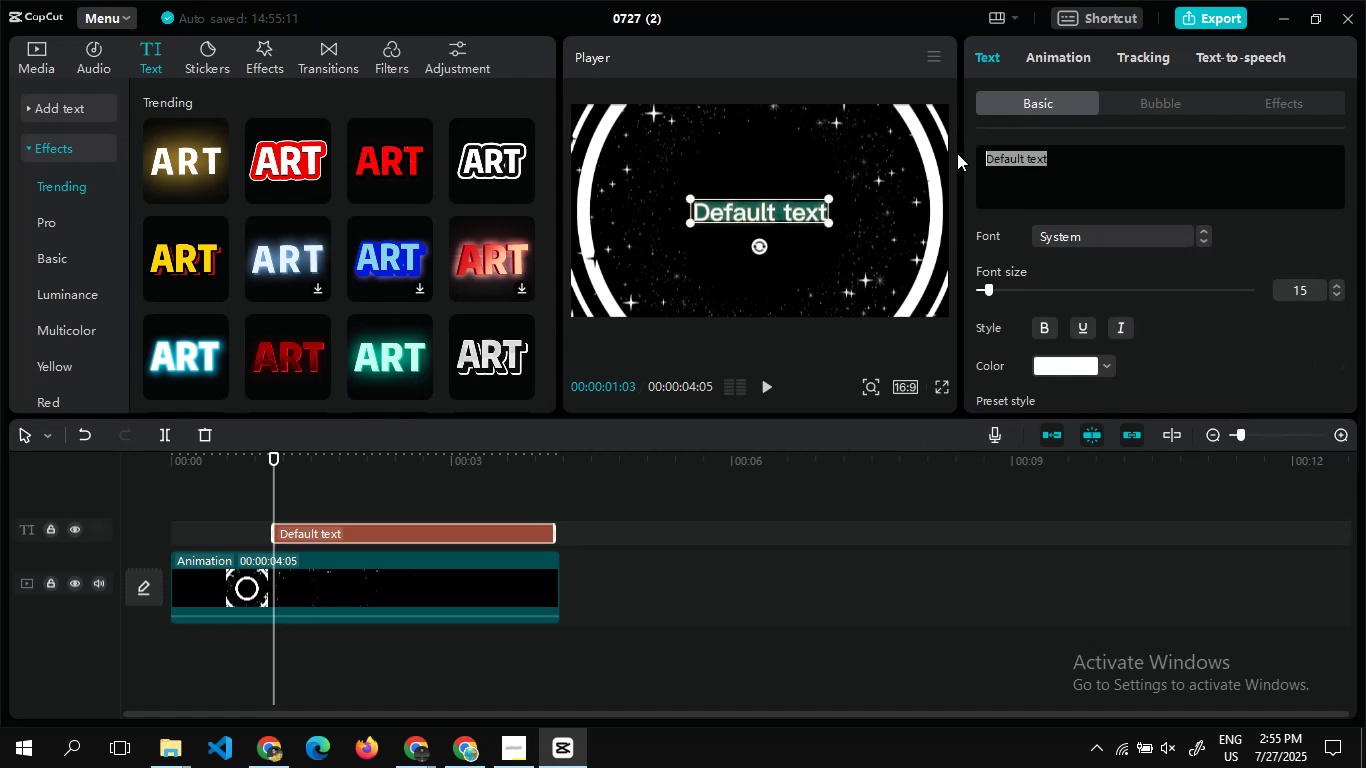 
key(Control+X)
 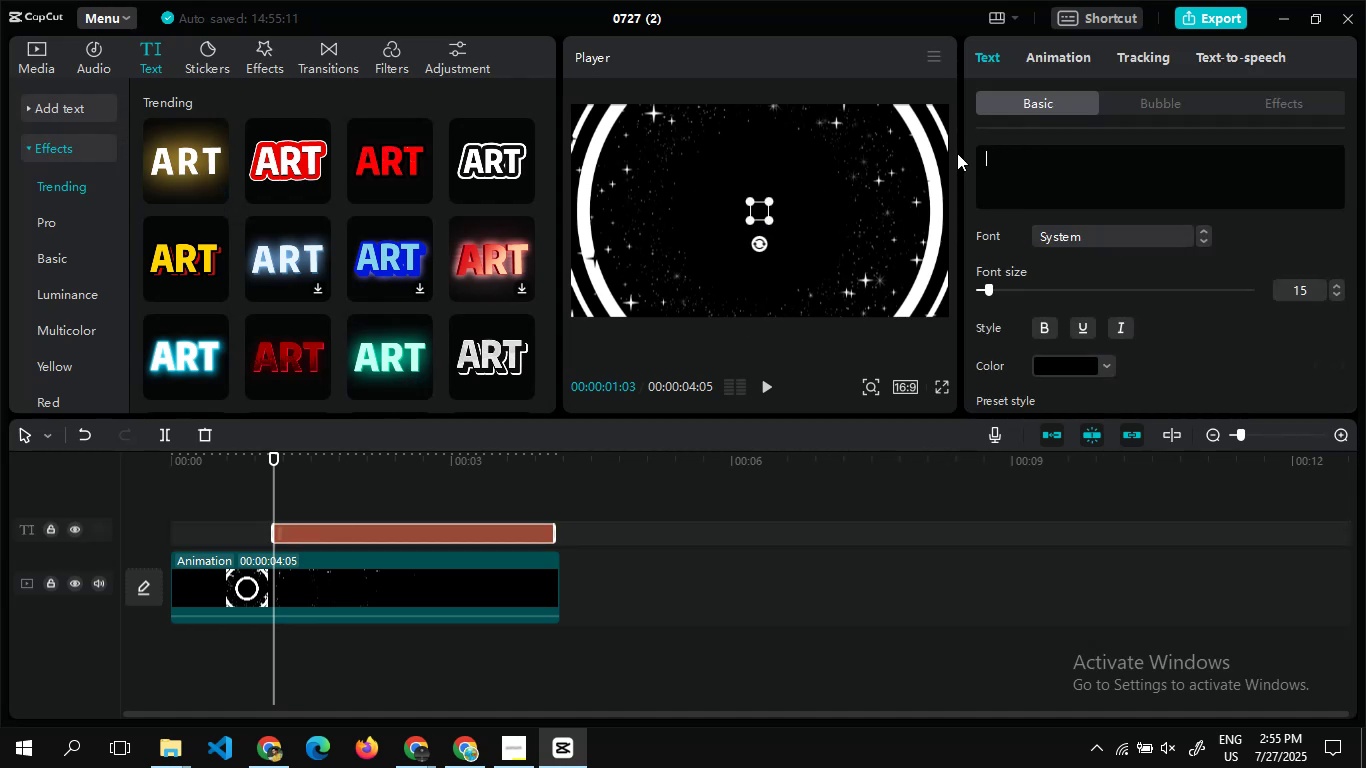 
key(E)
 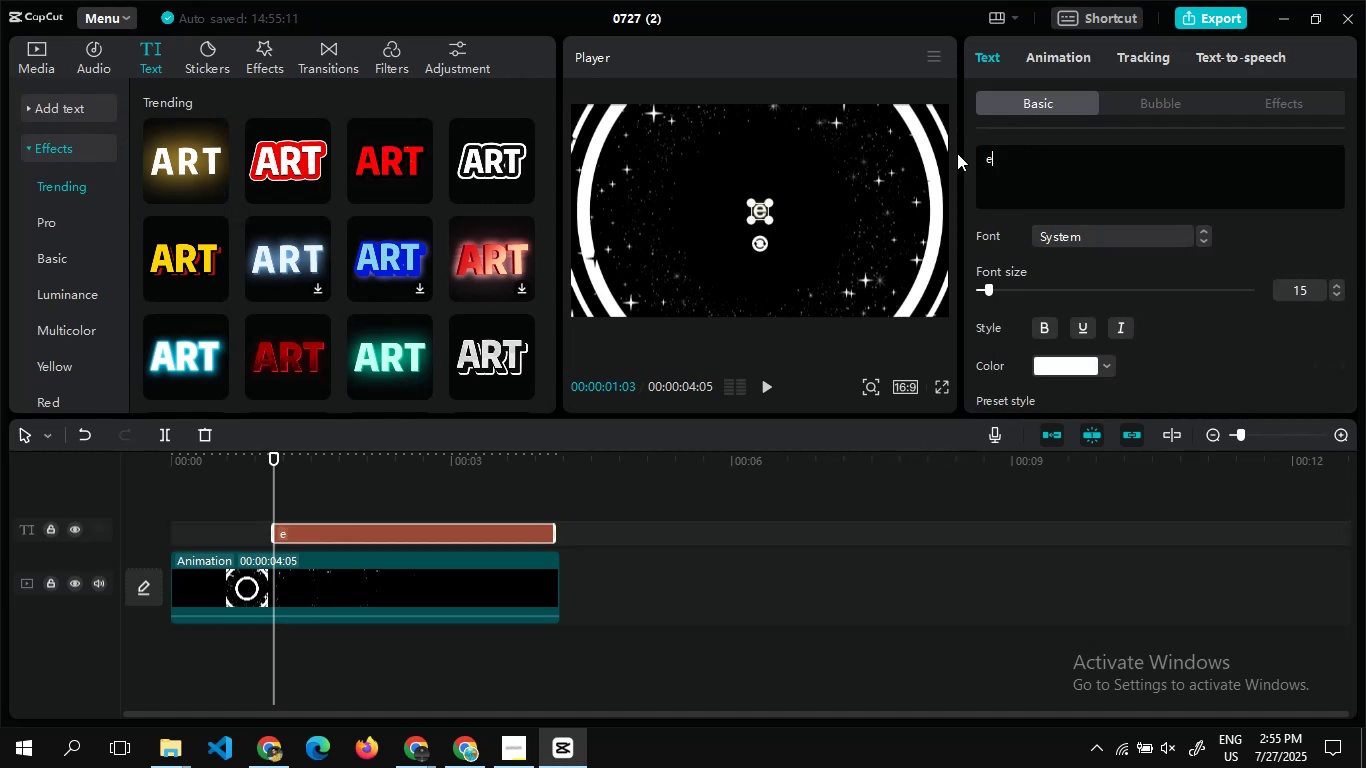 
key(Backspace)
 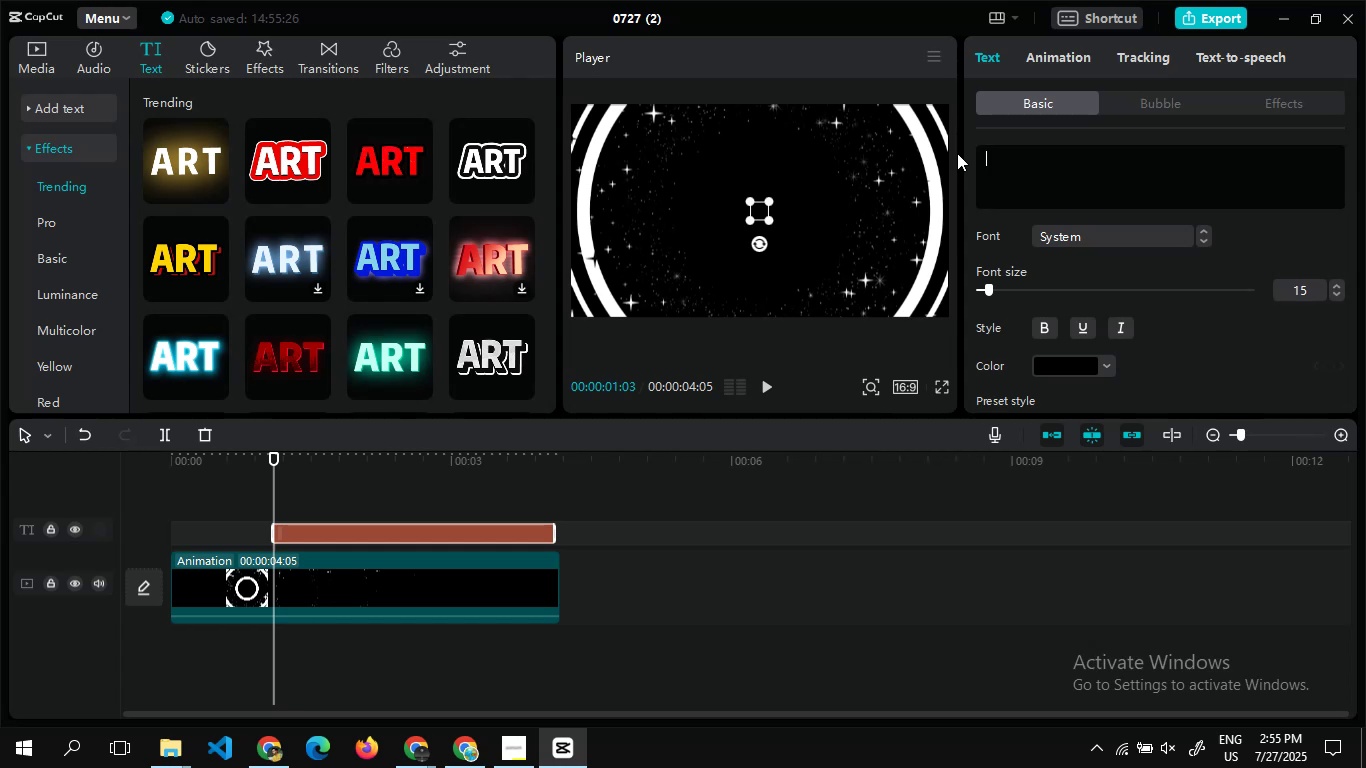 
hold_key(key=ControlLeft, duration=1.07)
 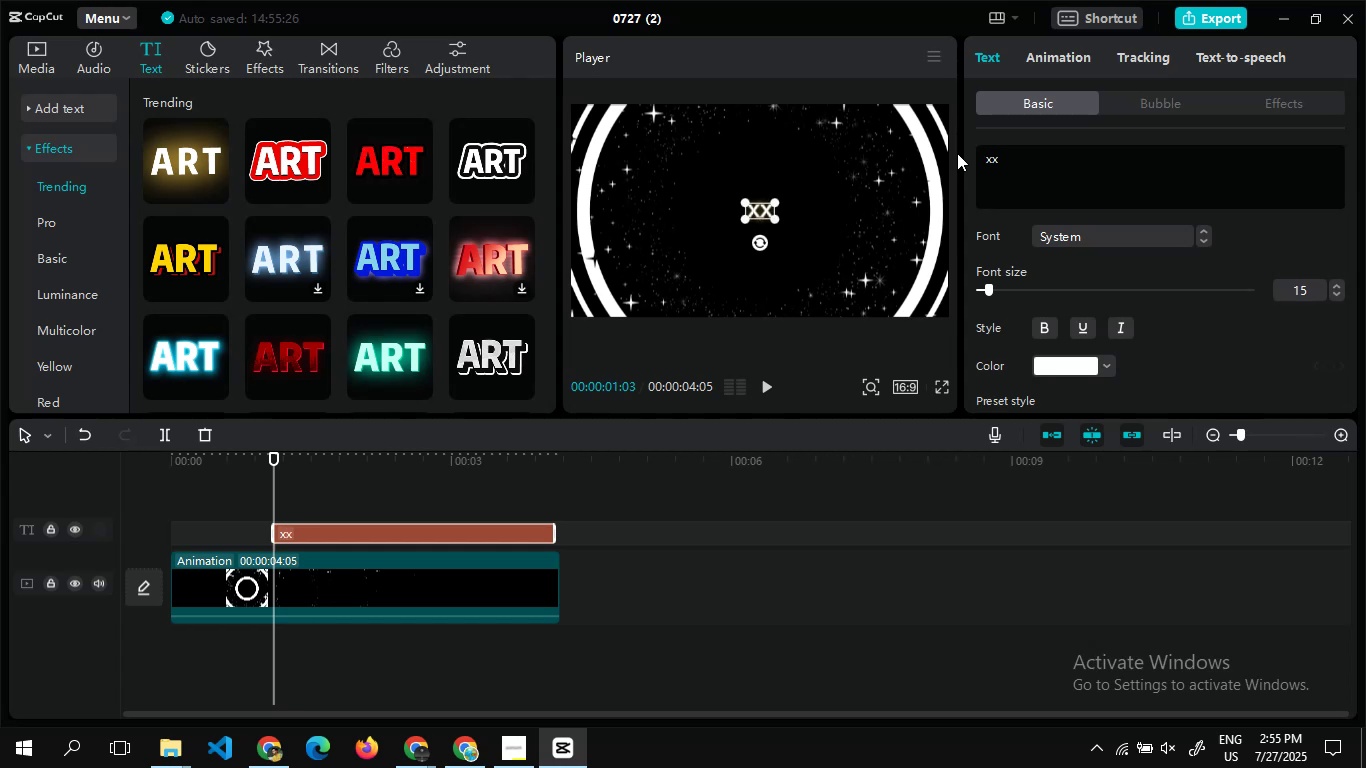 
hold_key(key=X, duration=0.59)
 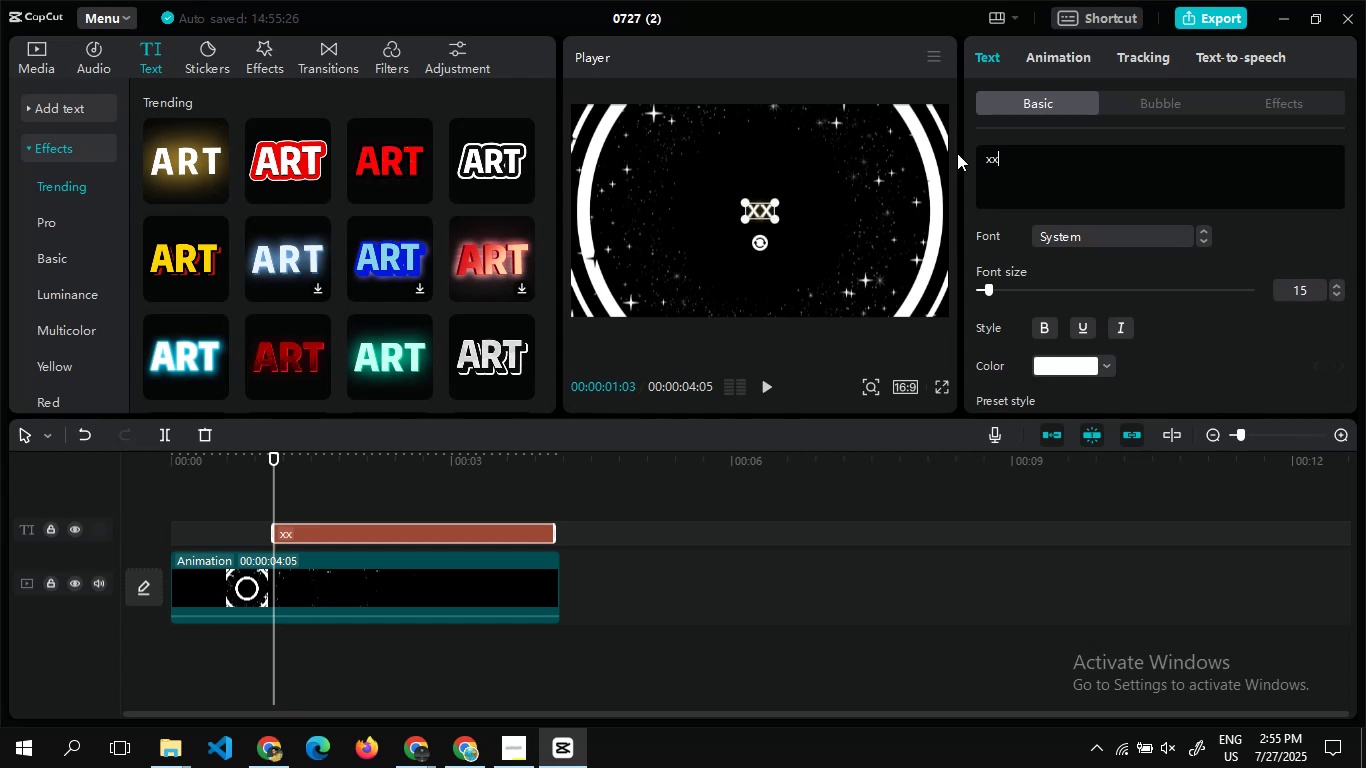 
hold_key(key=X, duration=3.29)
 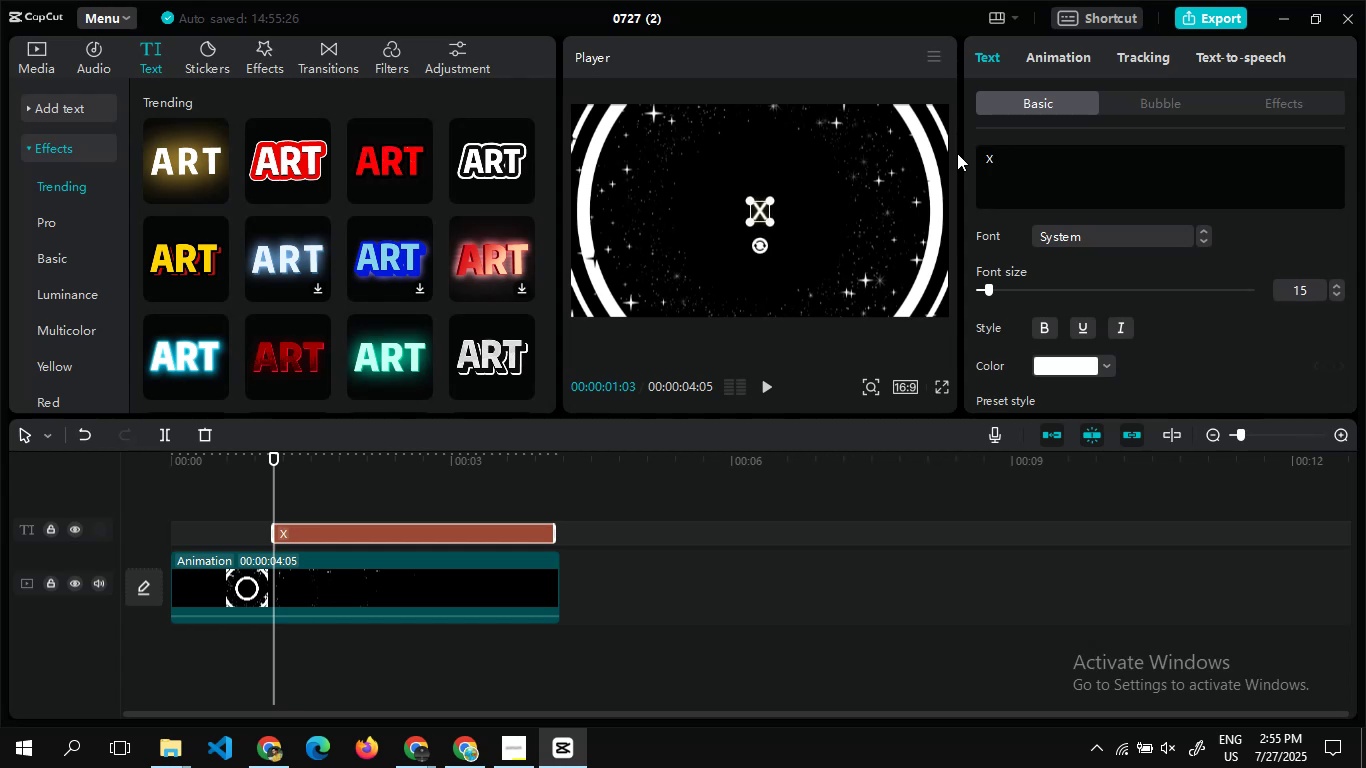 
key(Backspace)
key(Backspace)
key(Backspace)
type(eno)
 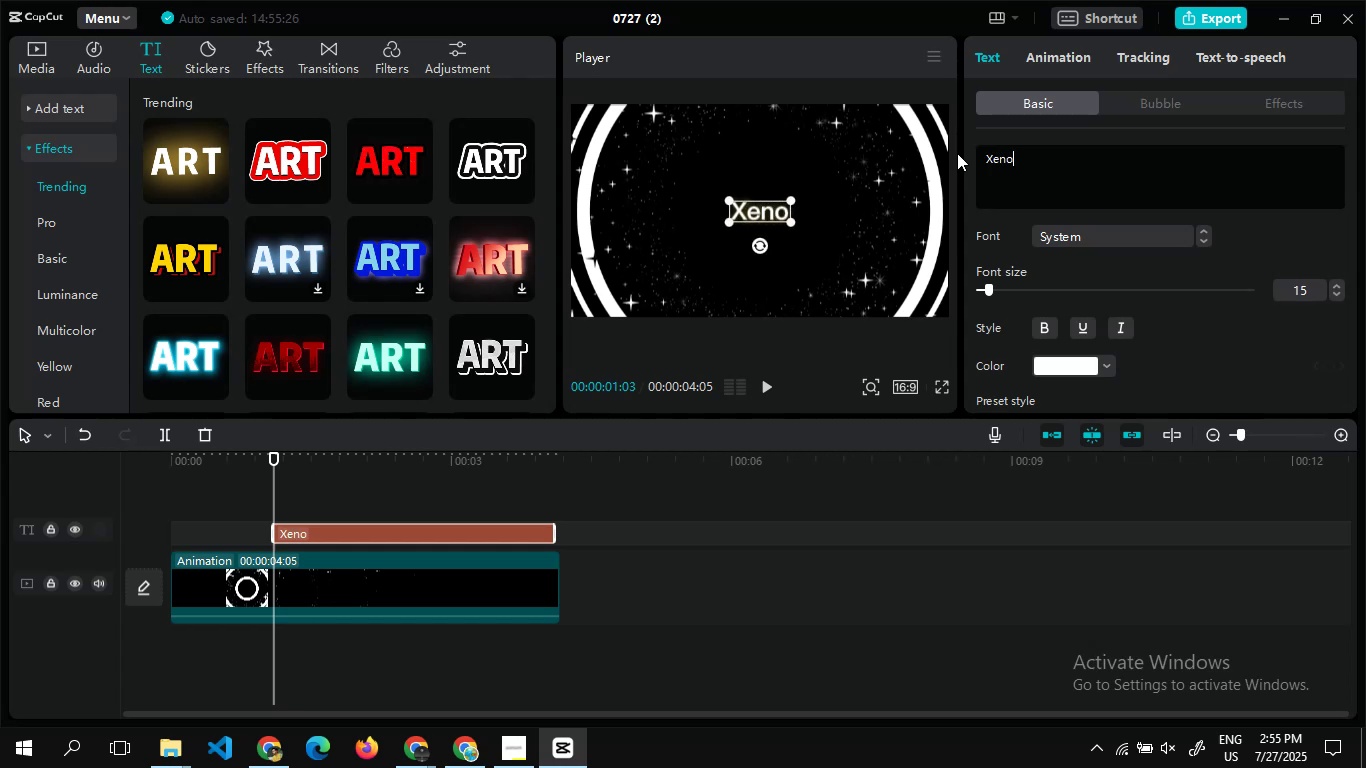 
hold_key(key=ShiftLeft, duration=1.53)
 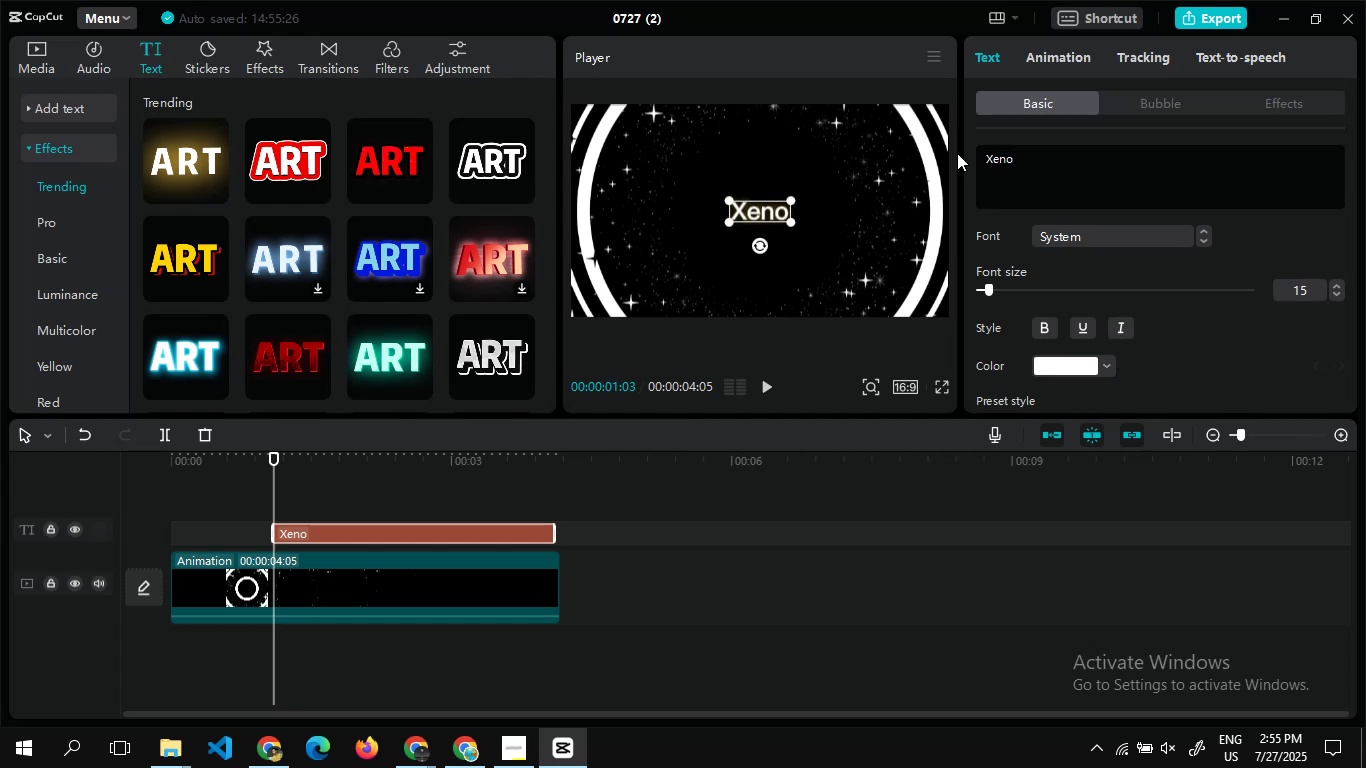 
type(GenZ)
 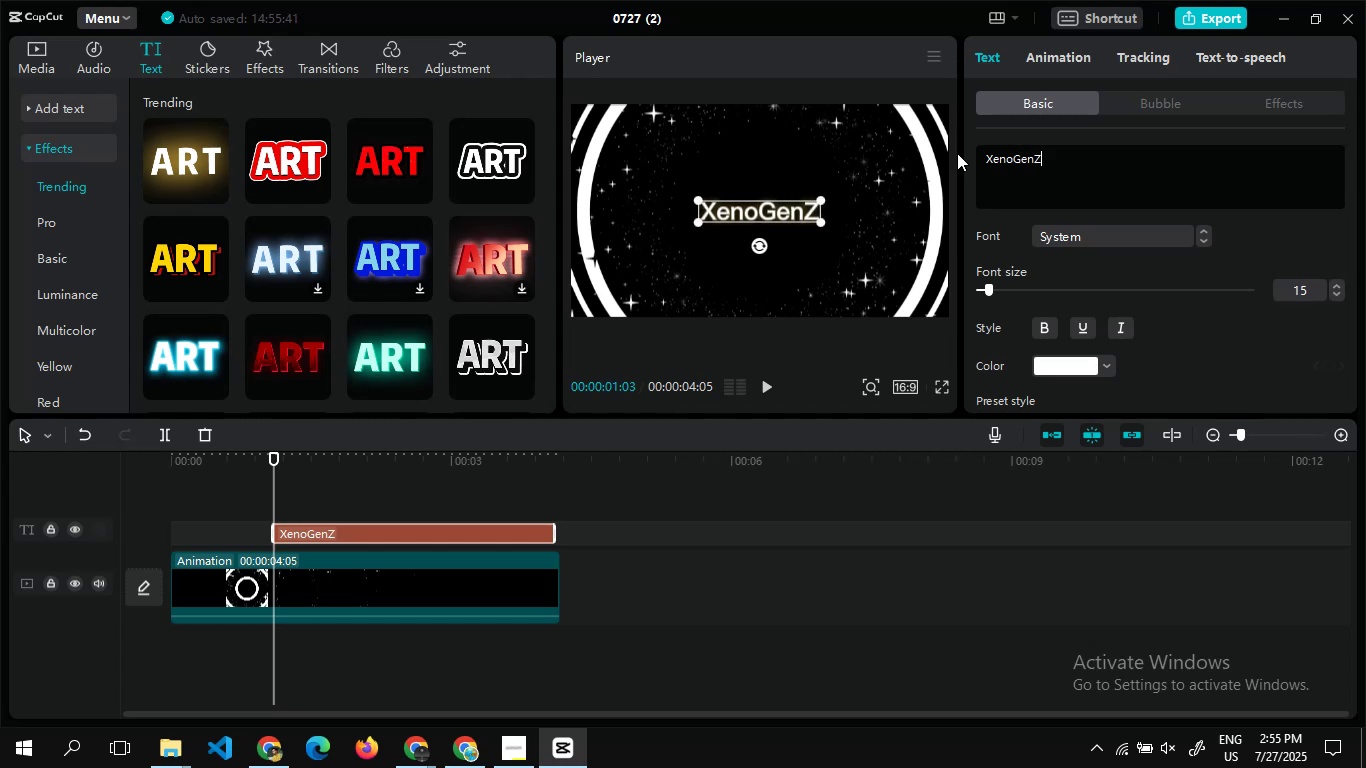 
left_click_drag(start_coordinate=[819, 222], to_coordinate=[830, 232])
 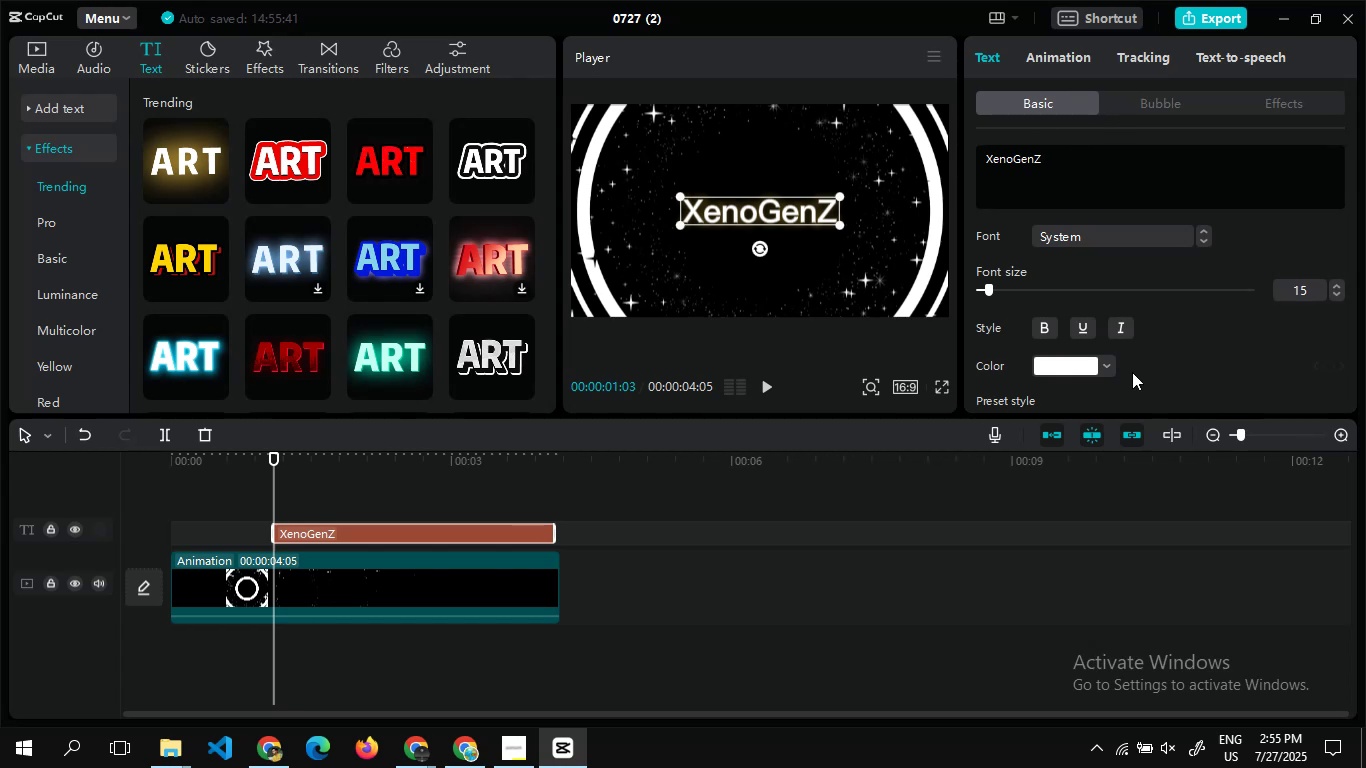 
wait(5.08)
 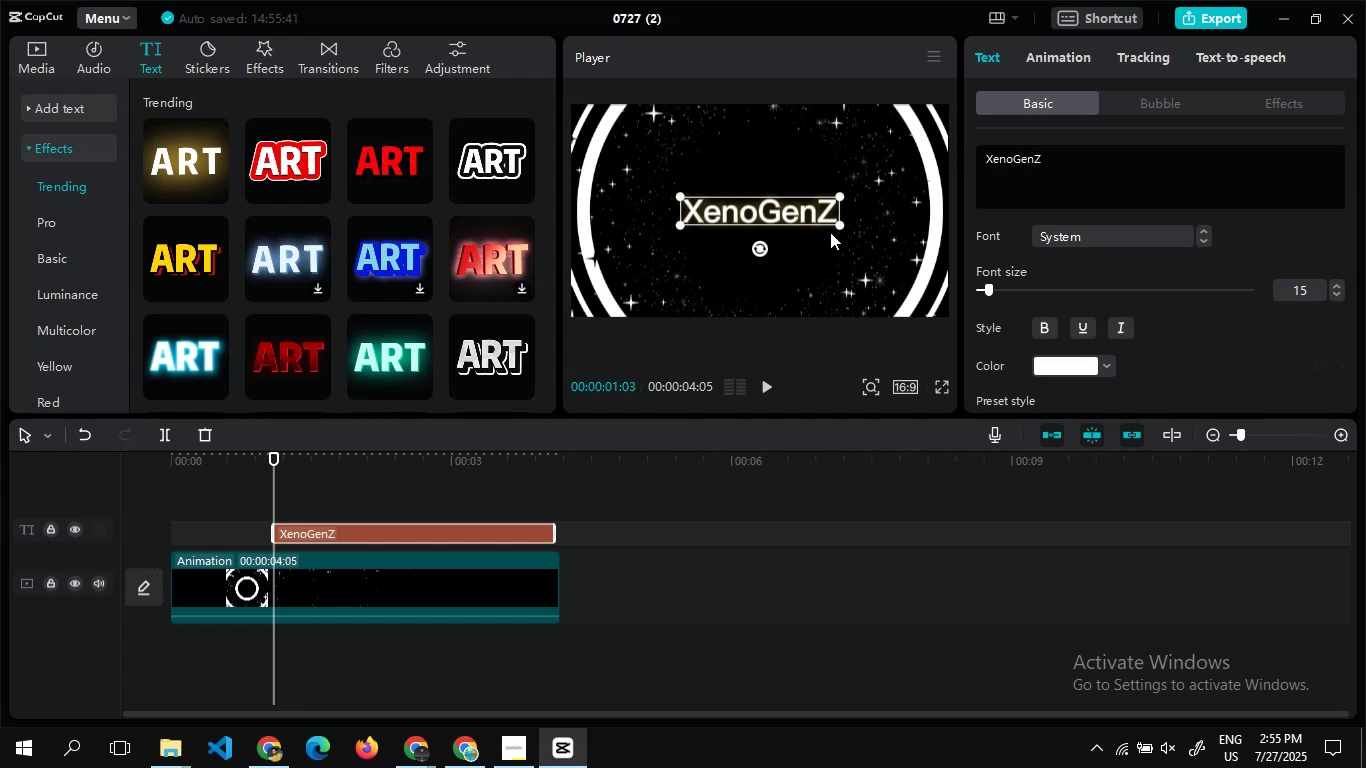 
left_click([1121, 324])
 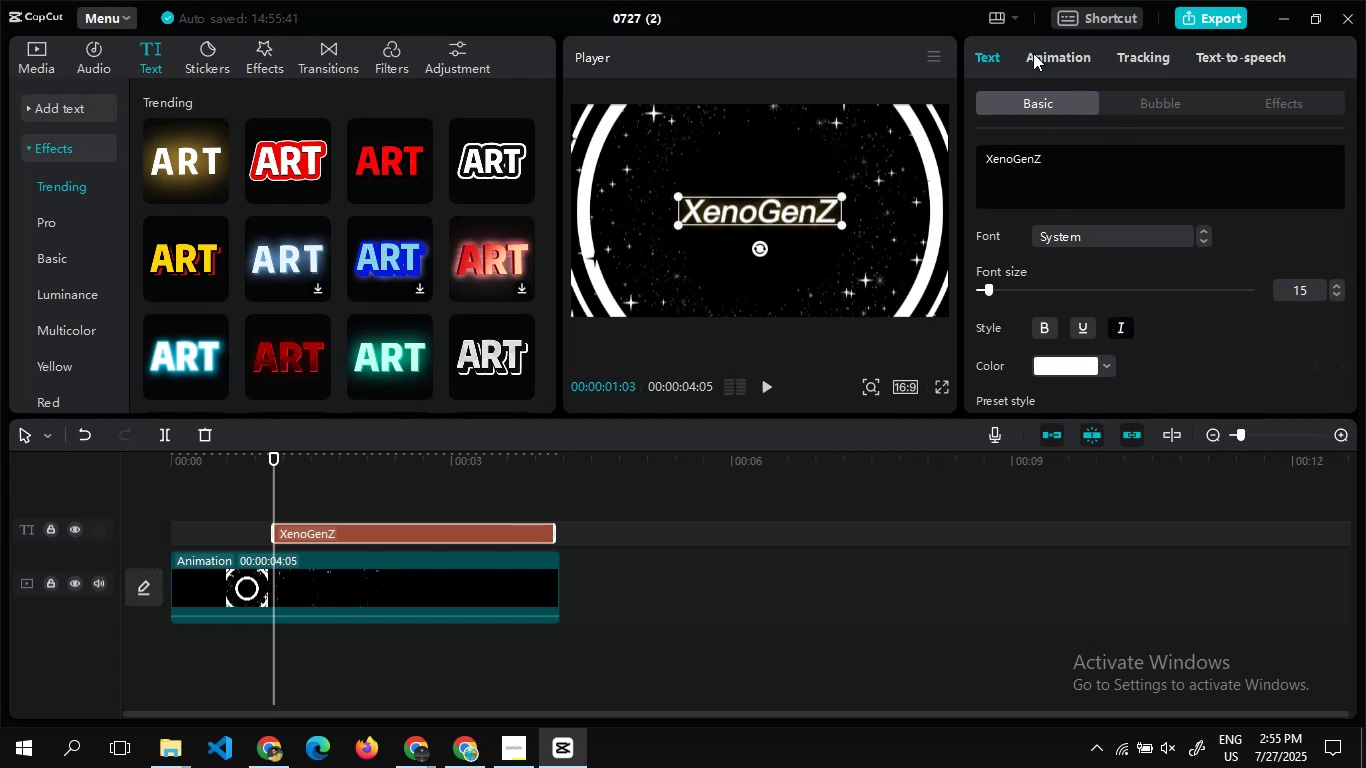 
left_click([1041, 61])
 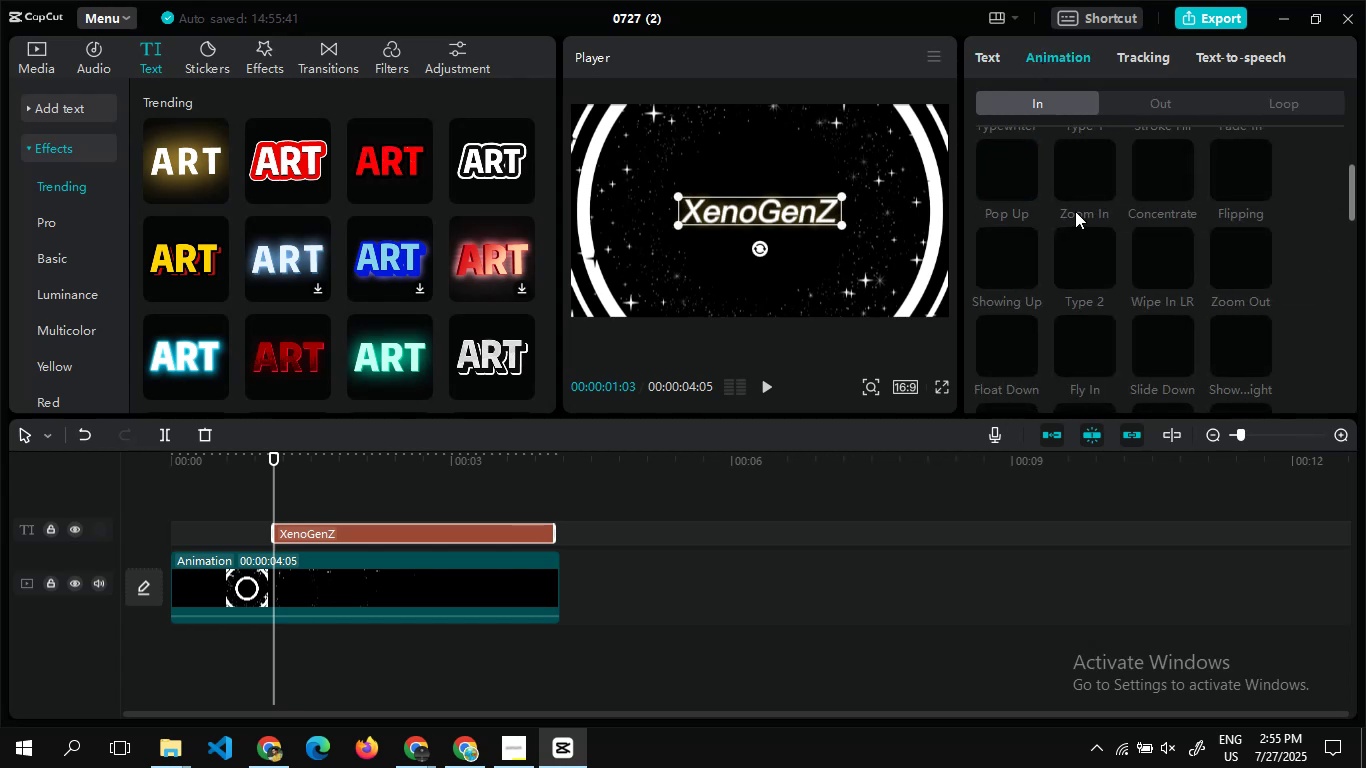 
left_click([1079, 246])
 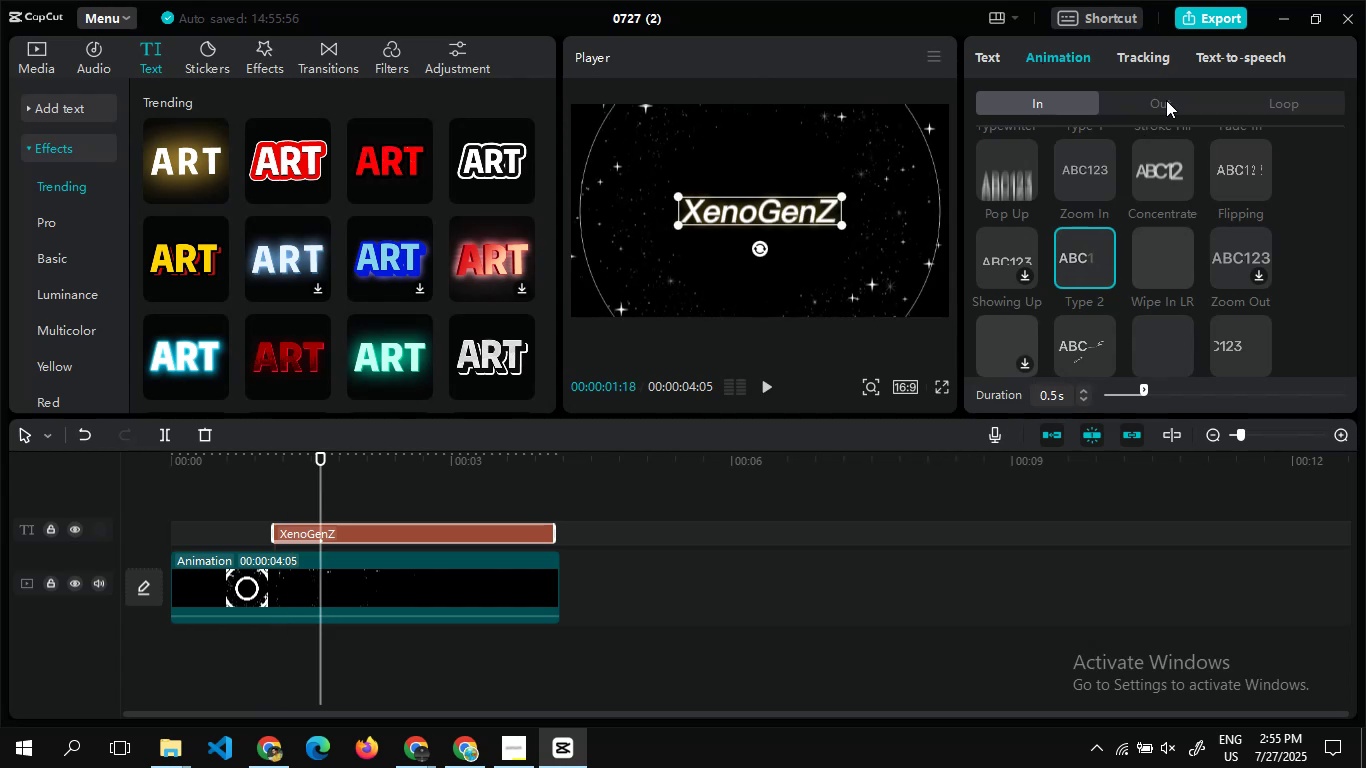 
left_click([1166, 100])
 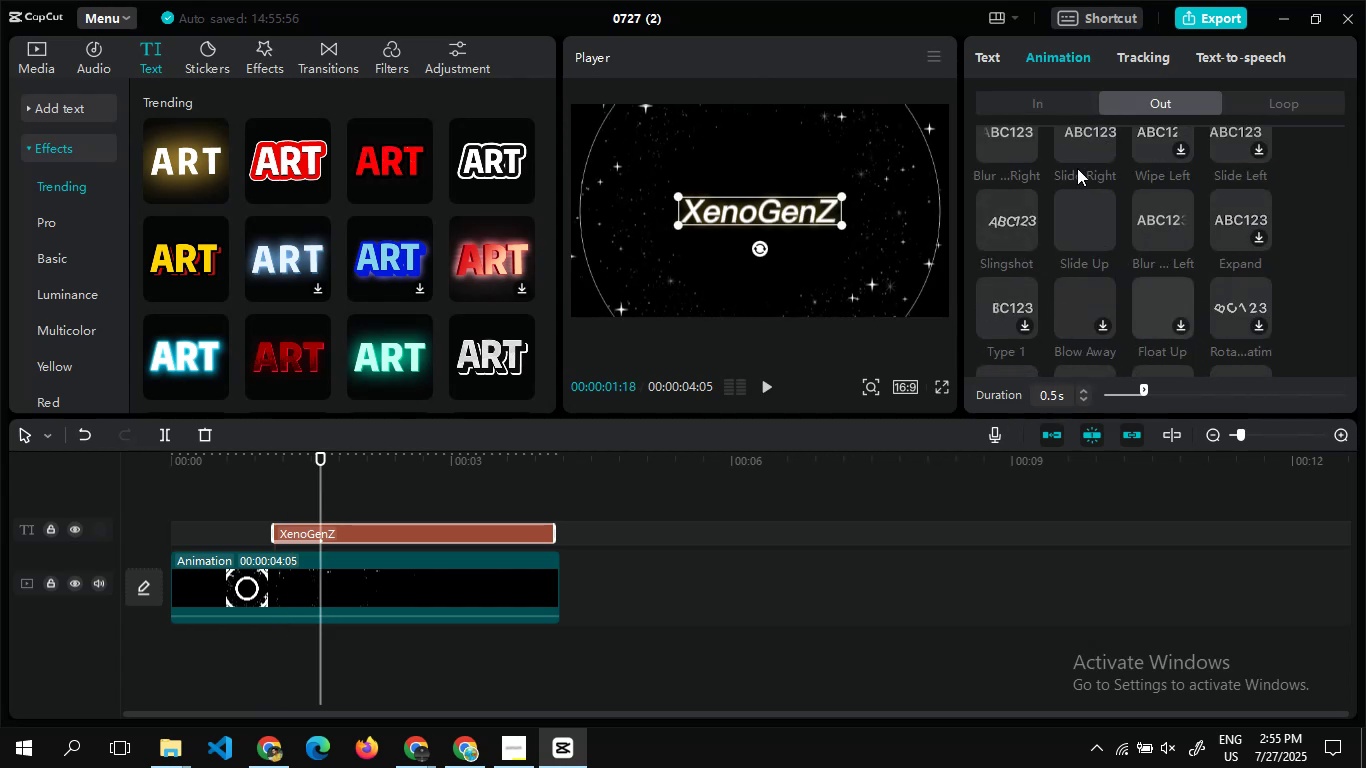 
left_click([1079, 143])
 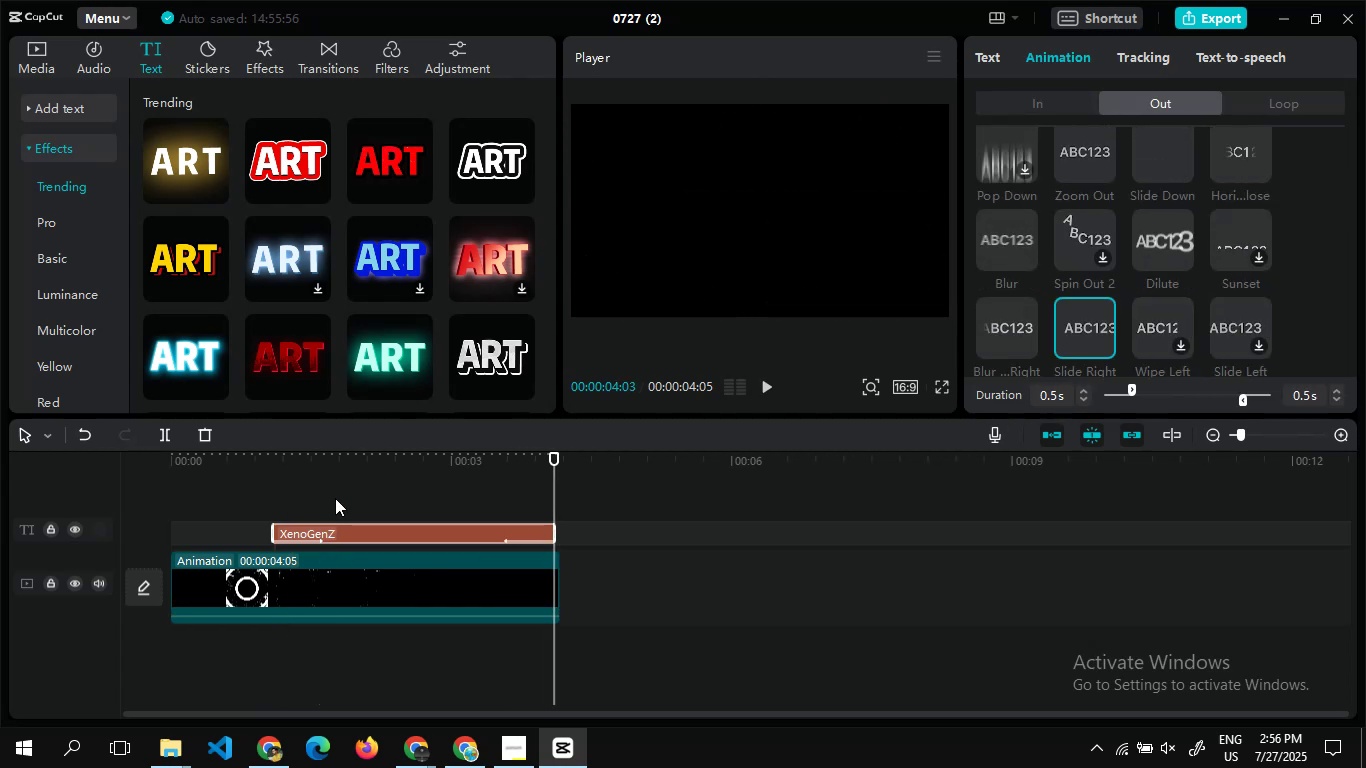 
double_click([336, 497])
 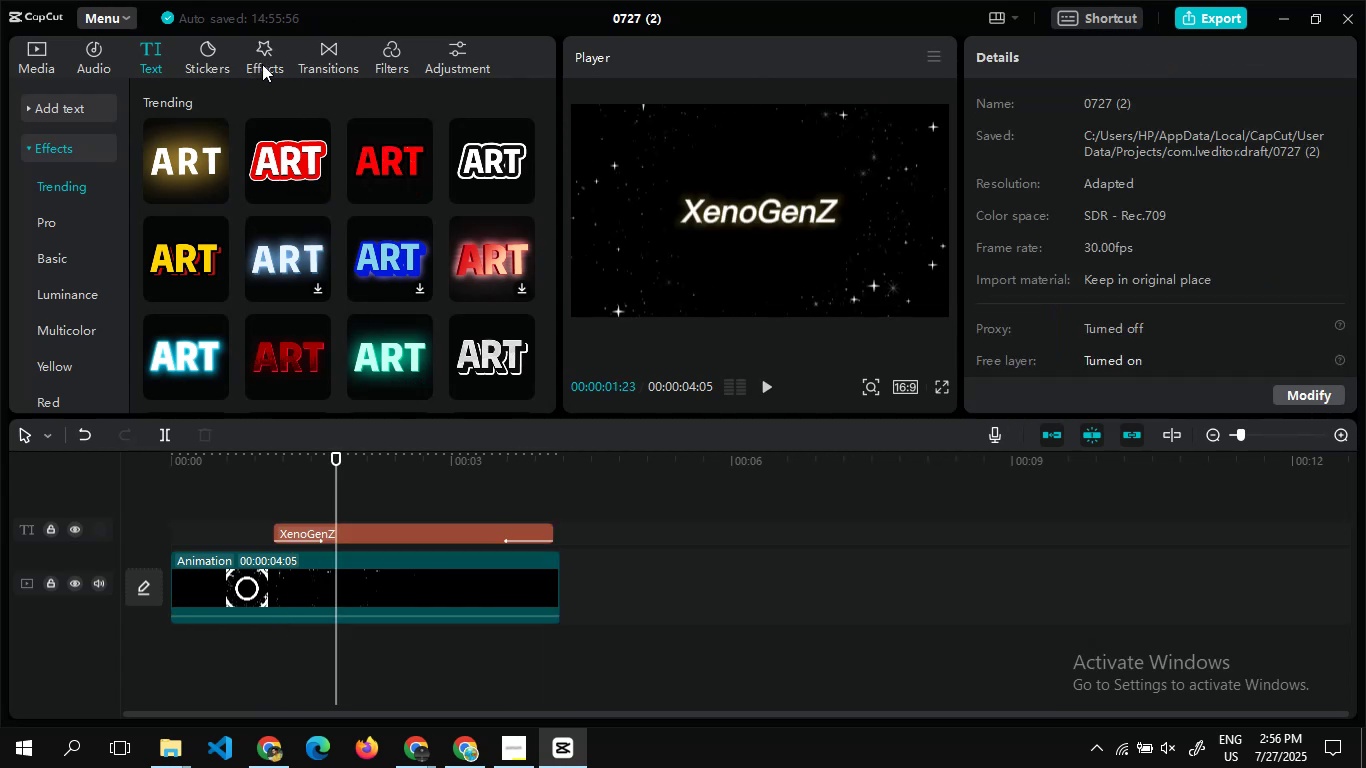 
left_click([259, 57])
 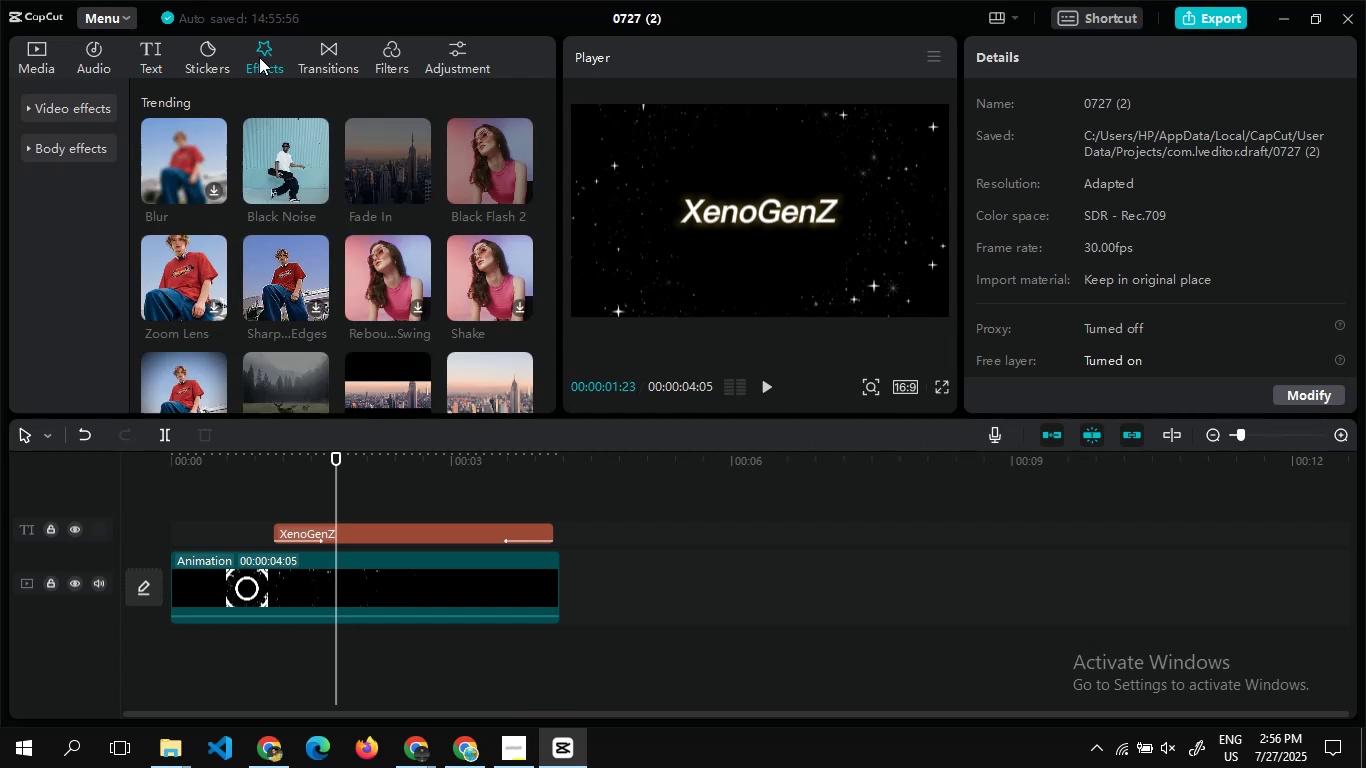 
mouse_move([372, 209])
 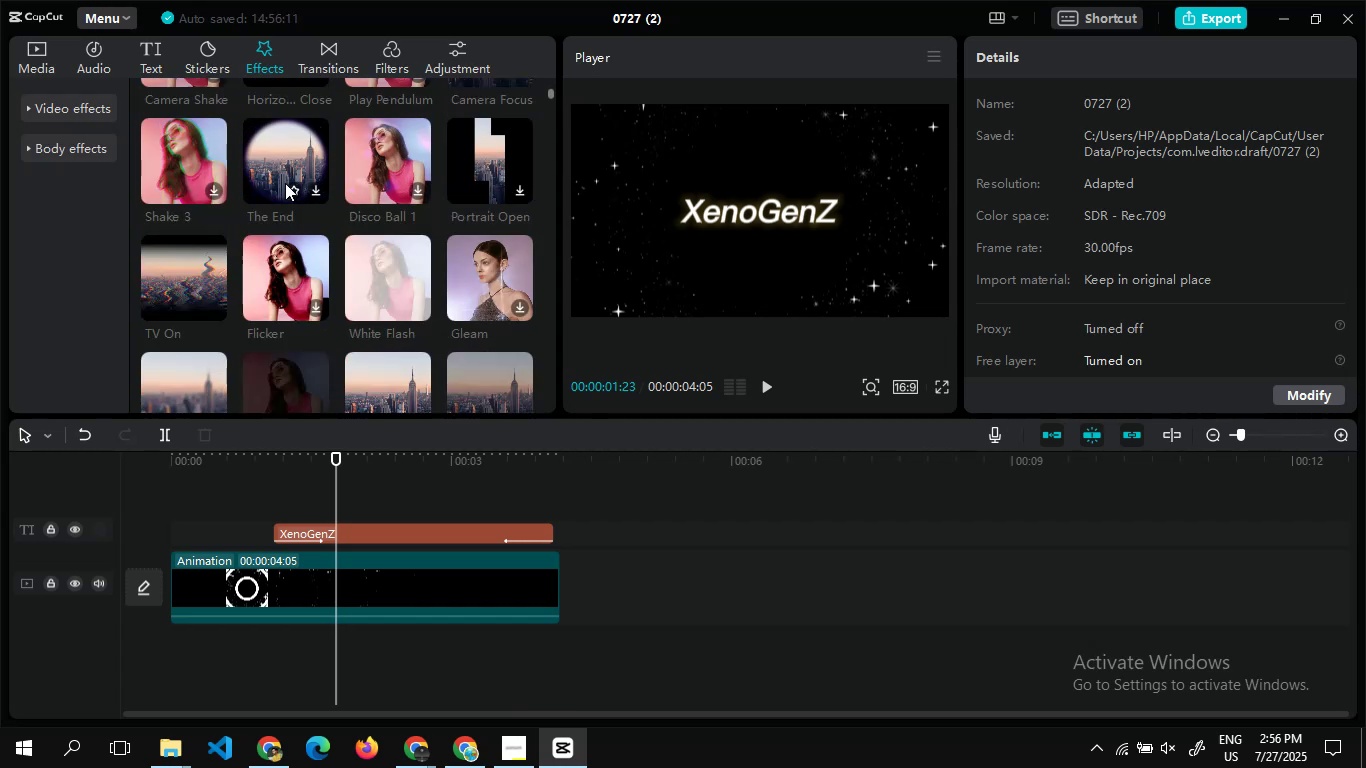 
mouse_move([217, 310])
 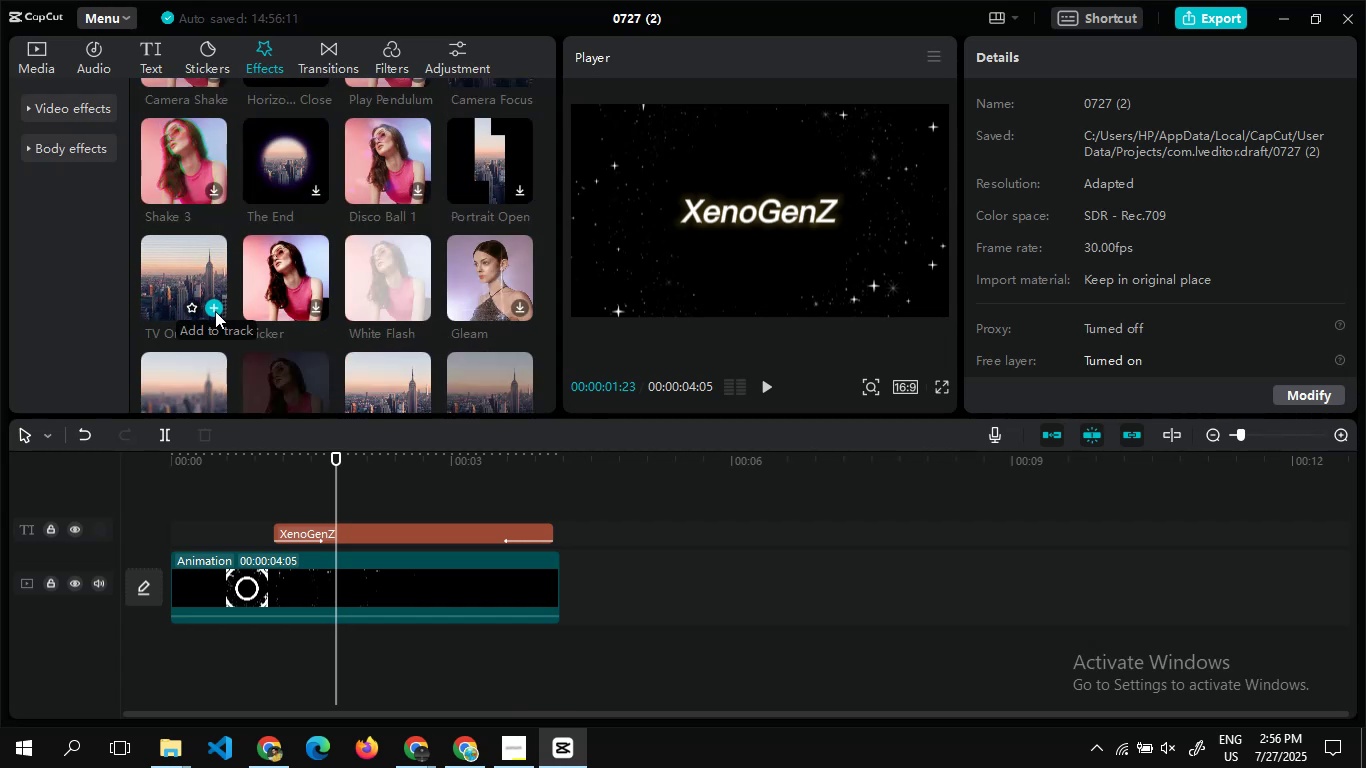 
left_click([215, 311])
 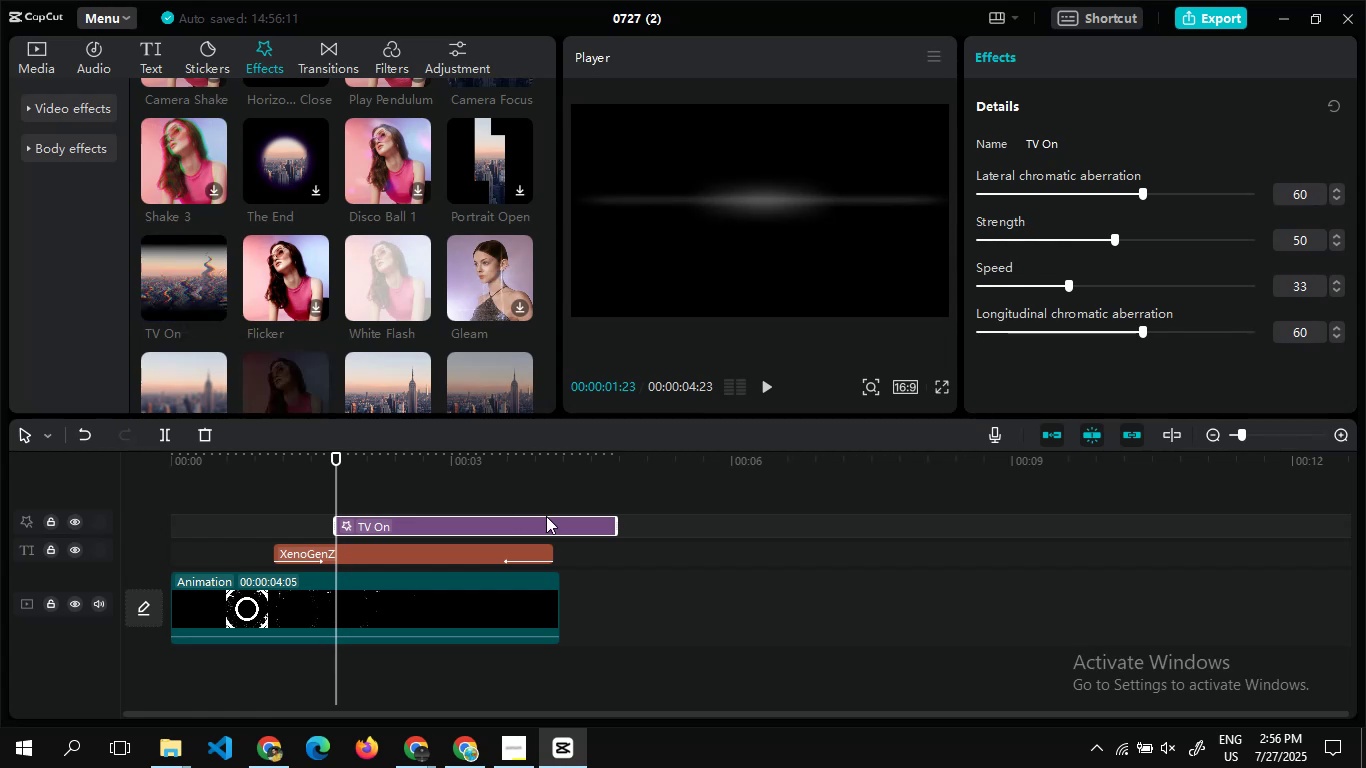 
wait(5.49)
 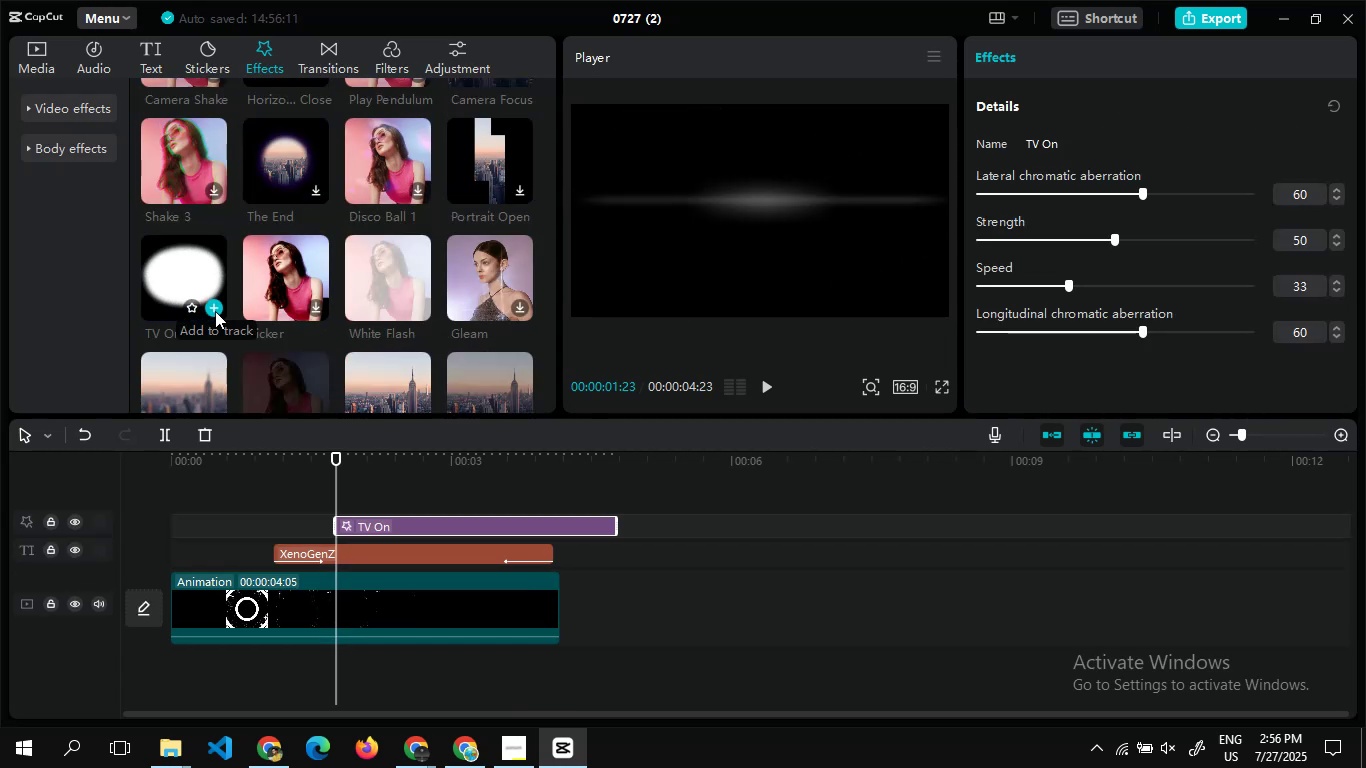 
left_click_drag(start_coordinate=[618, 524], to_coordinate=[480, 539])
 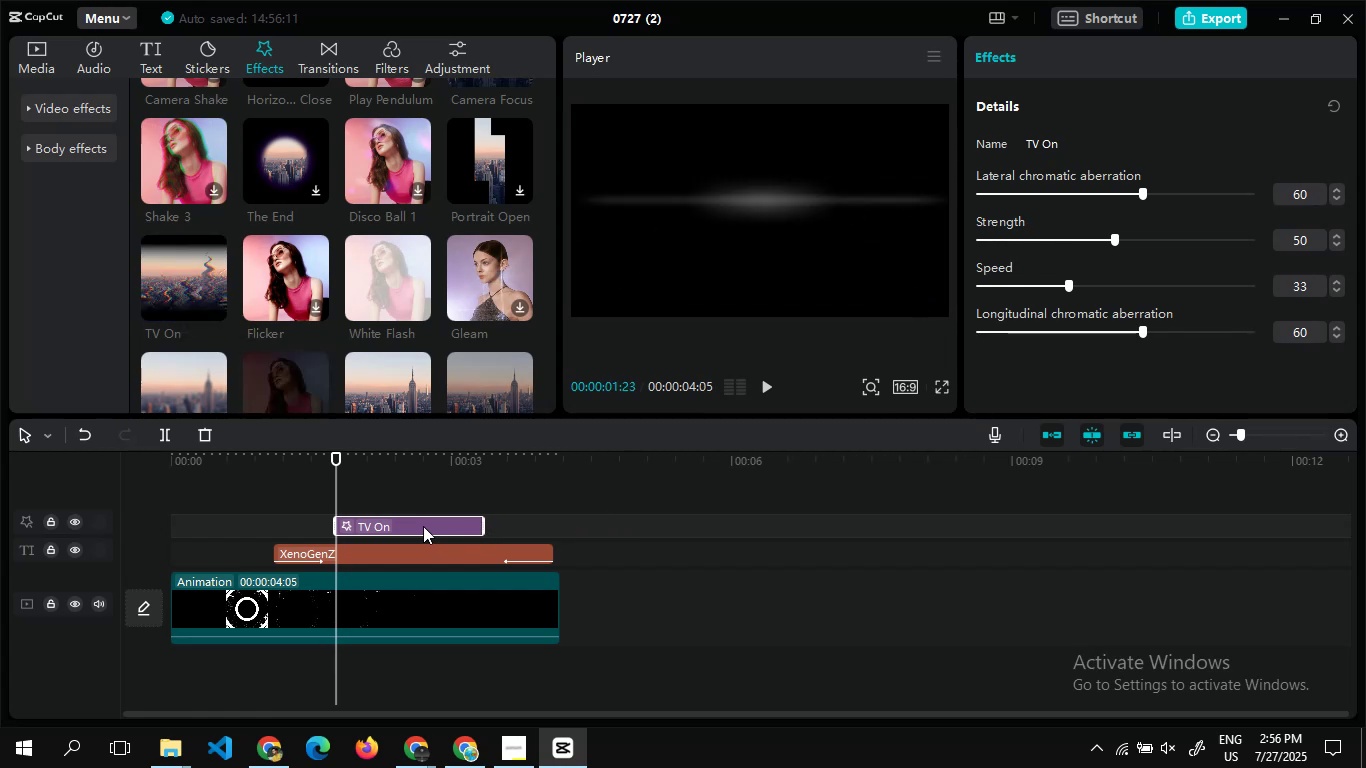 
left_click([423, 526])
 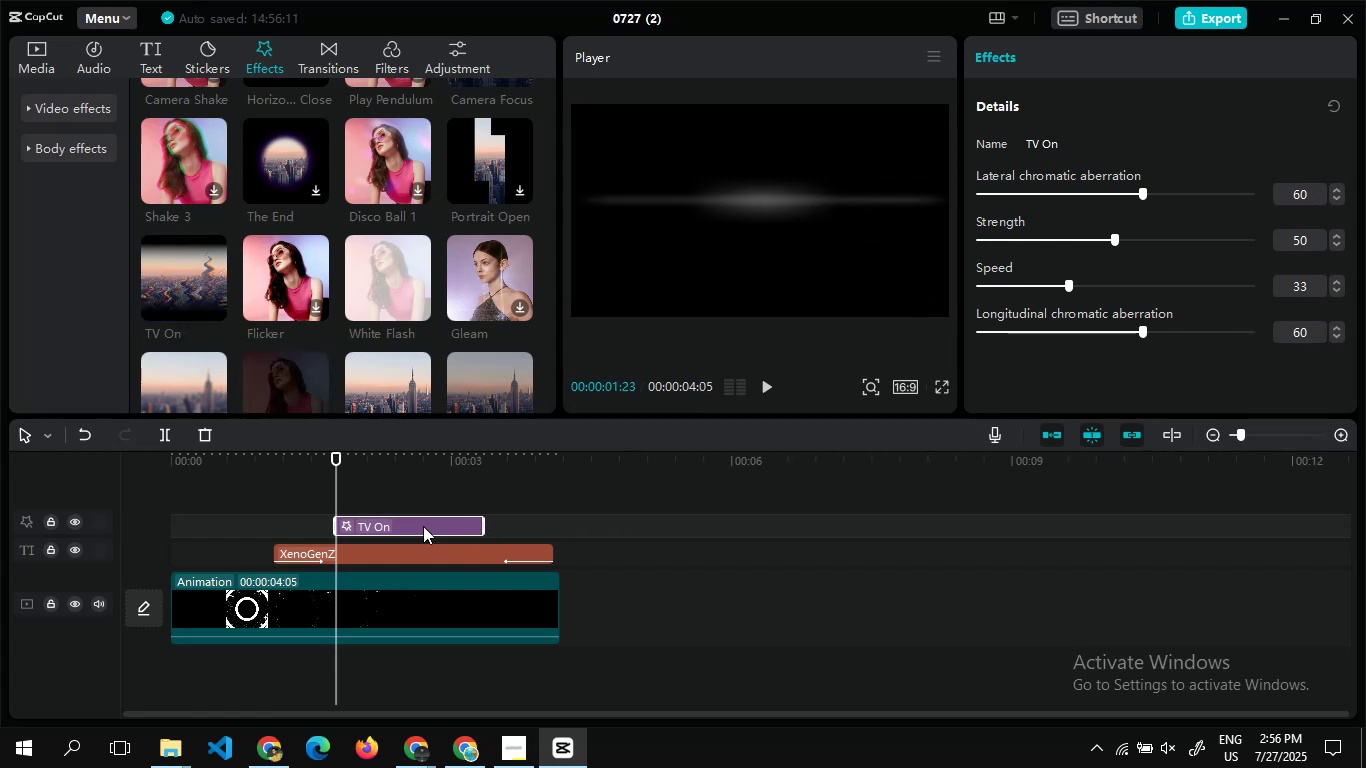 
left_click_drag(start_coordinate=[423, 526], to_coordinate=[431, 526])
 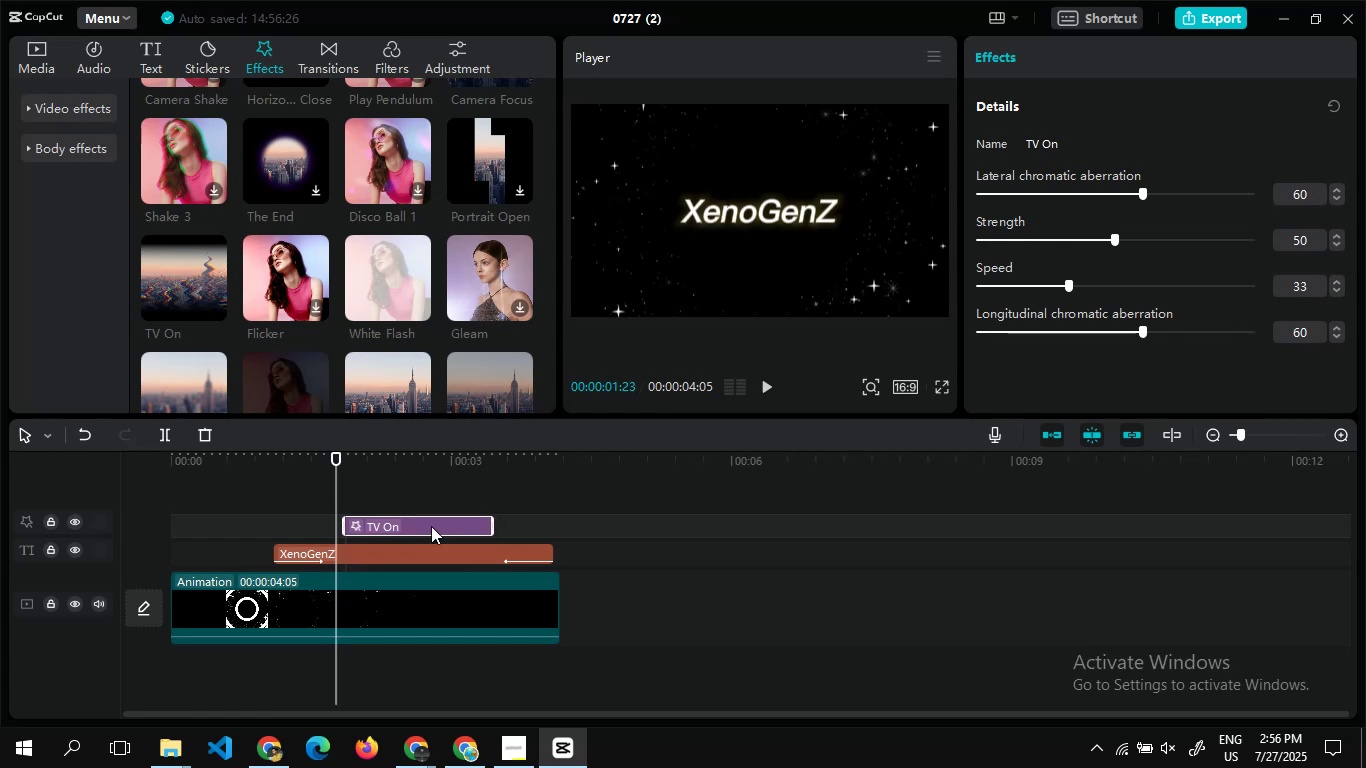 
left_click([557, 542])
 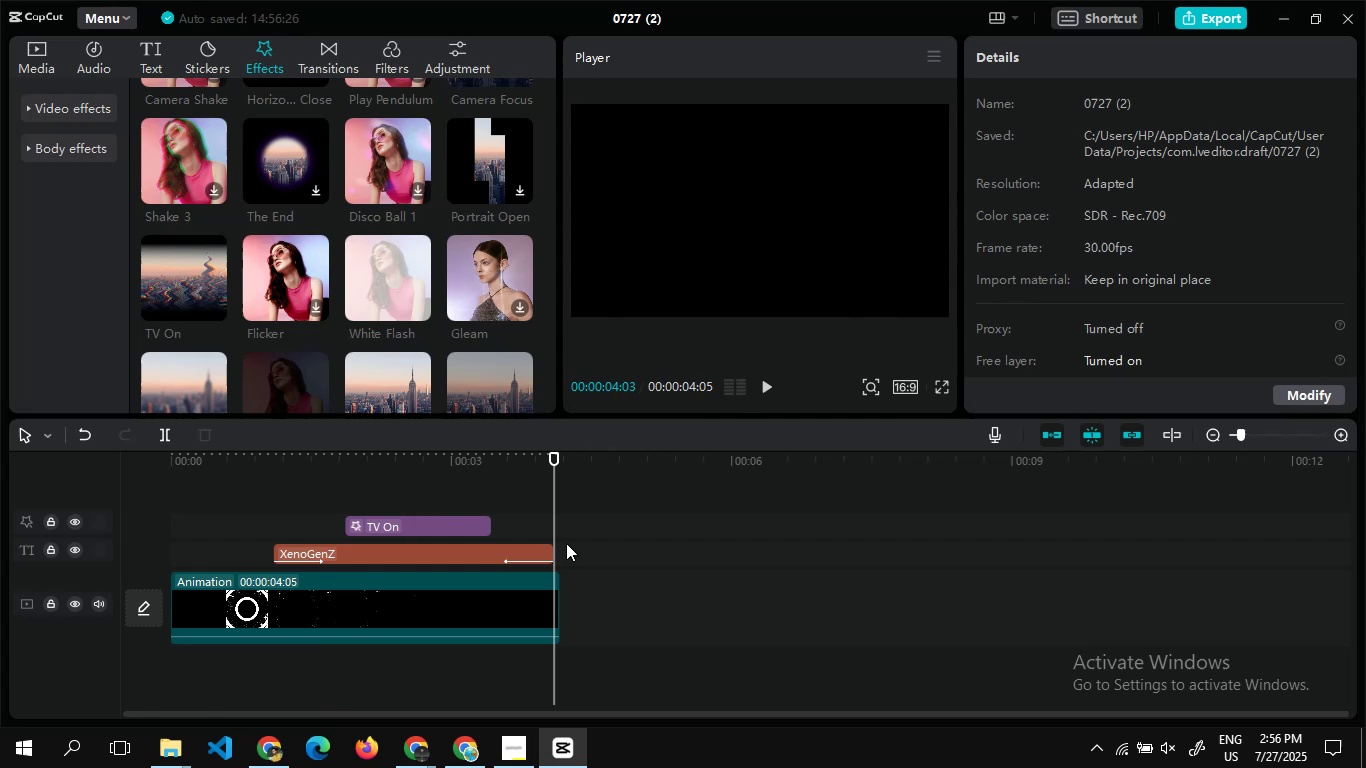 
double_click([566, 543])
 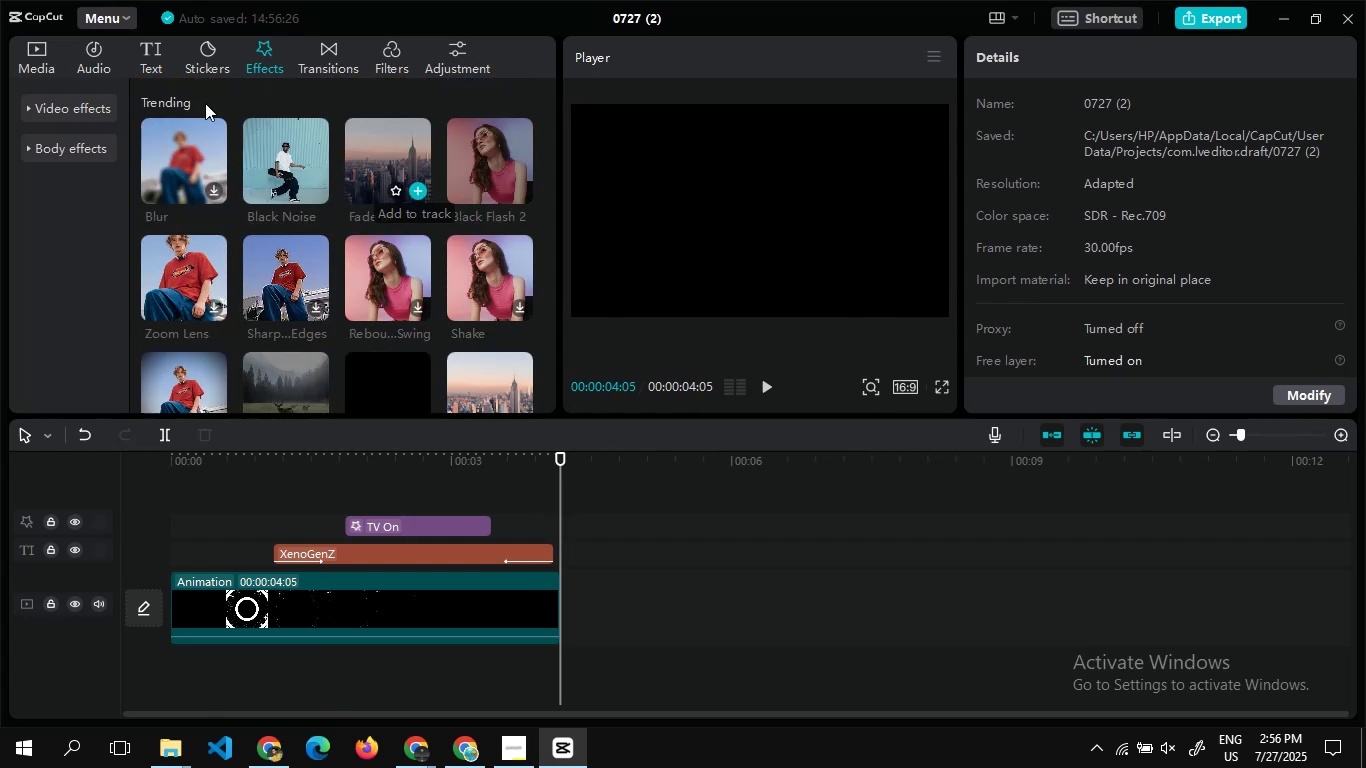 
left_click([37, 49])
 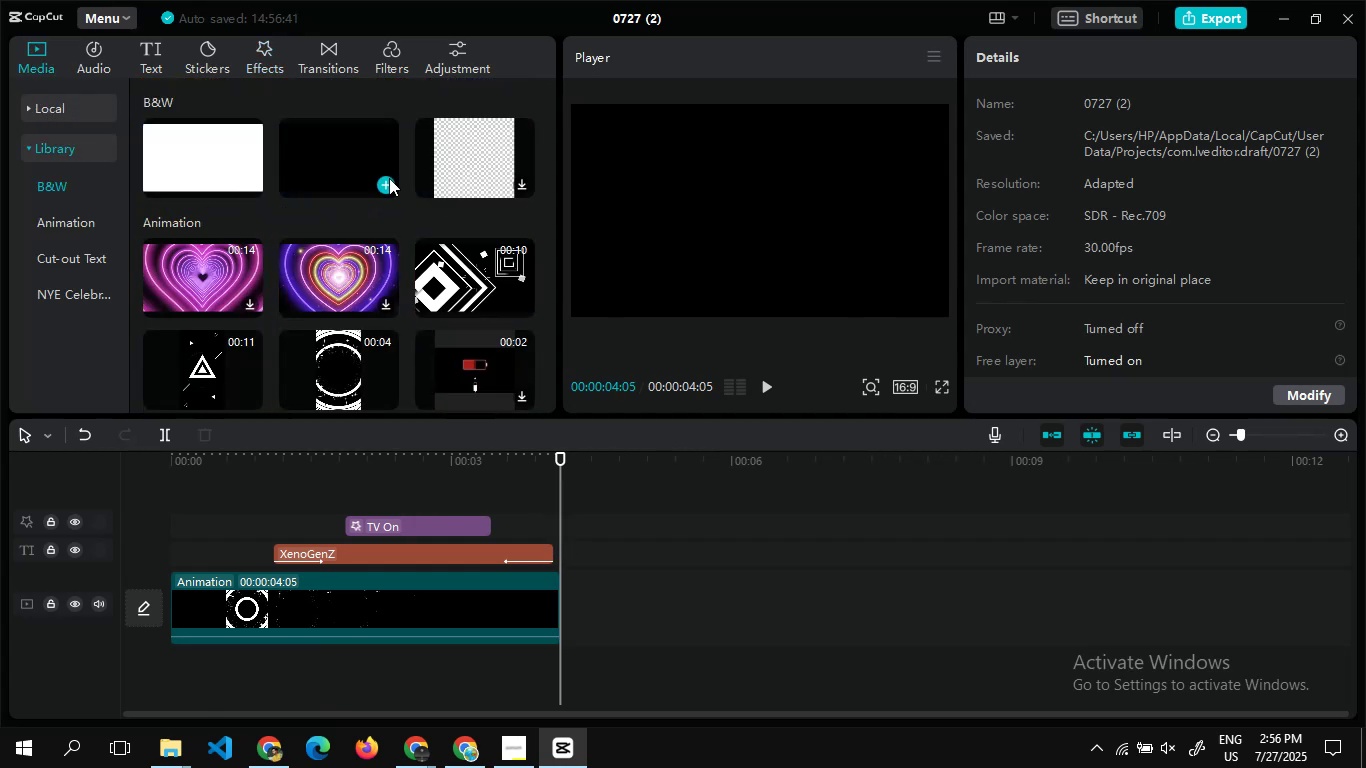 
left_click([387, 180])
 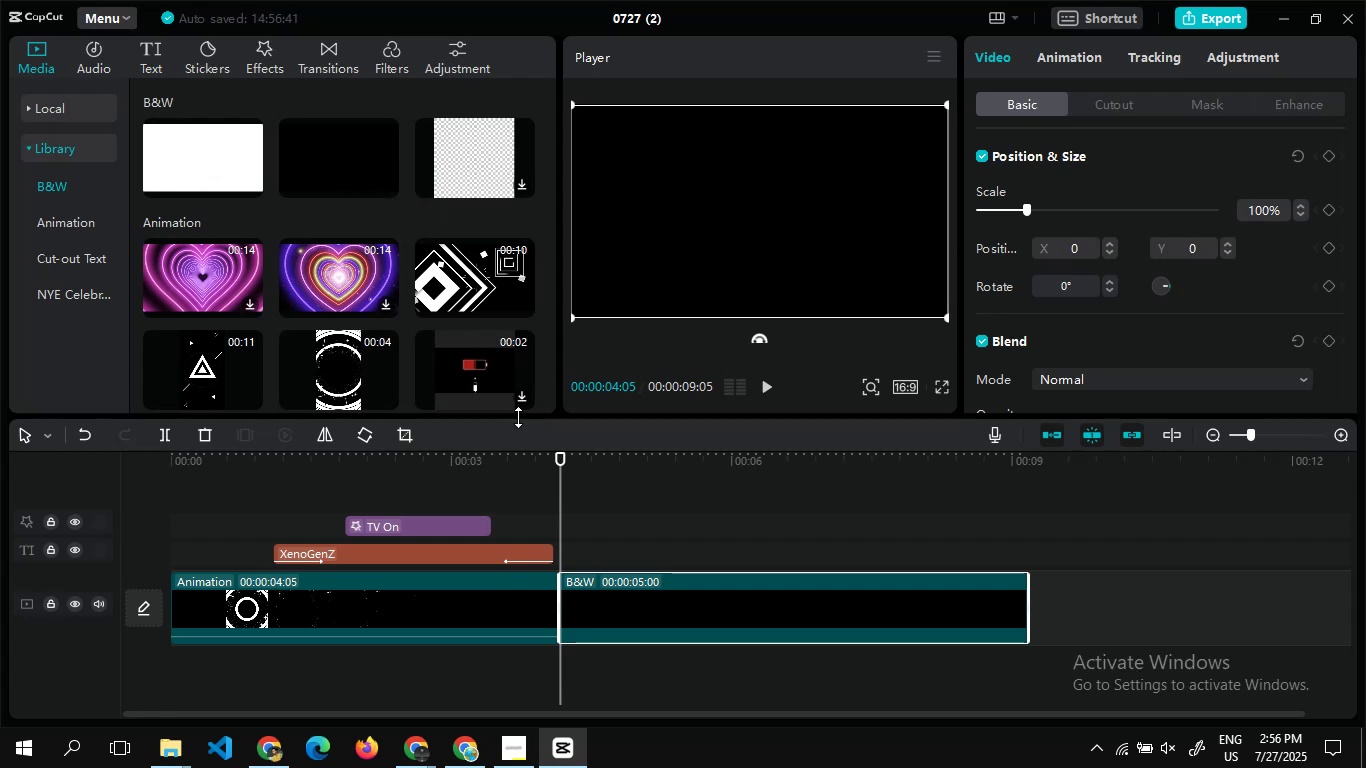 
wait(6.39)
 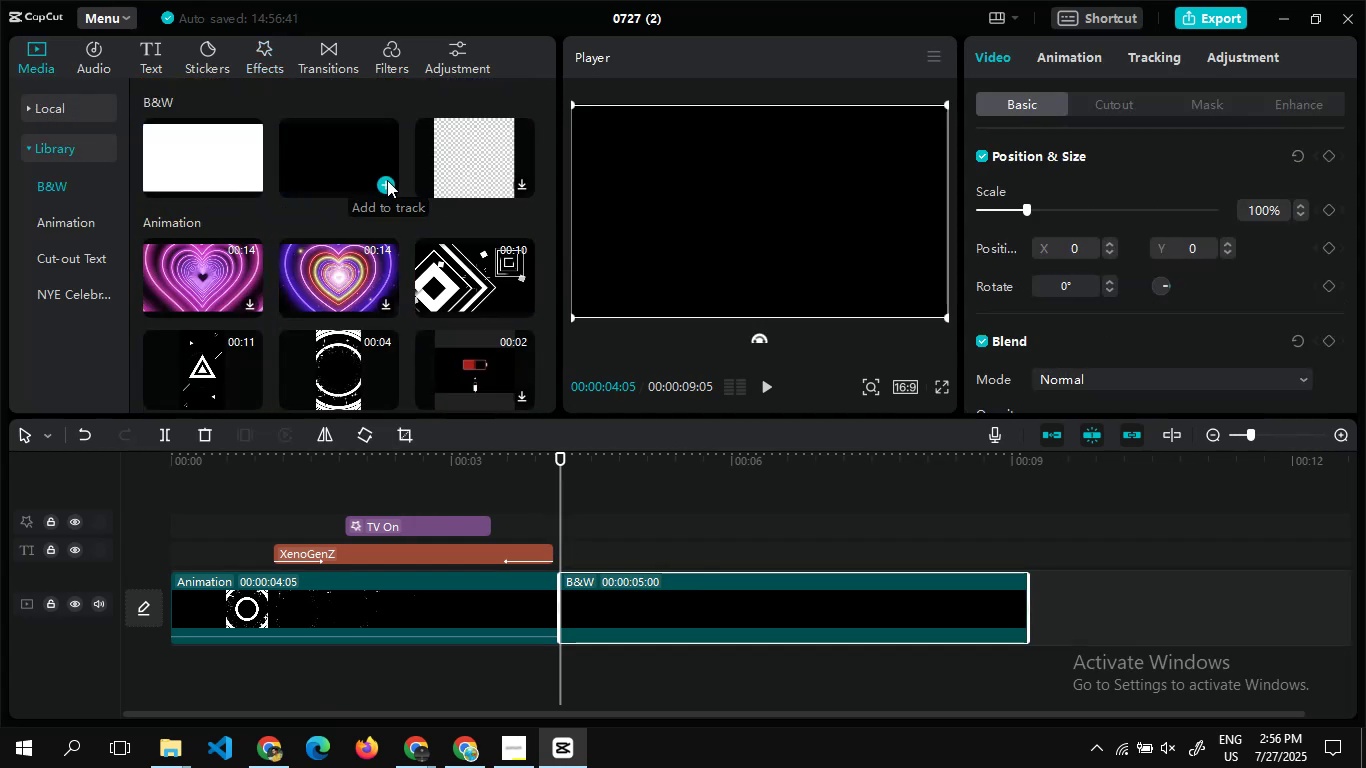 
double_click([565, 510])
 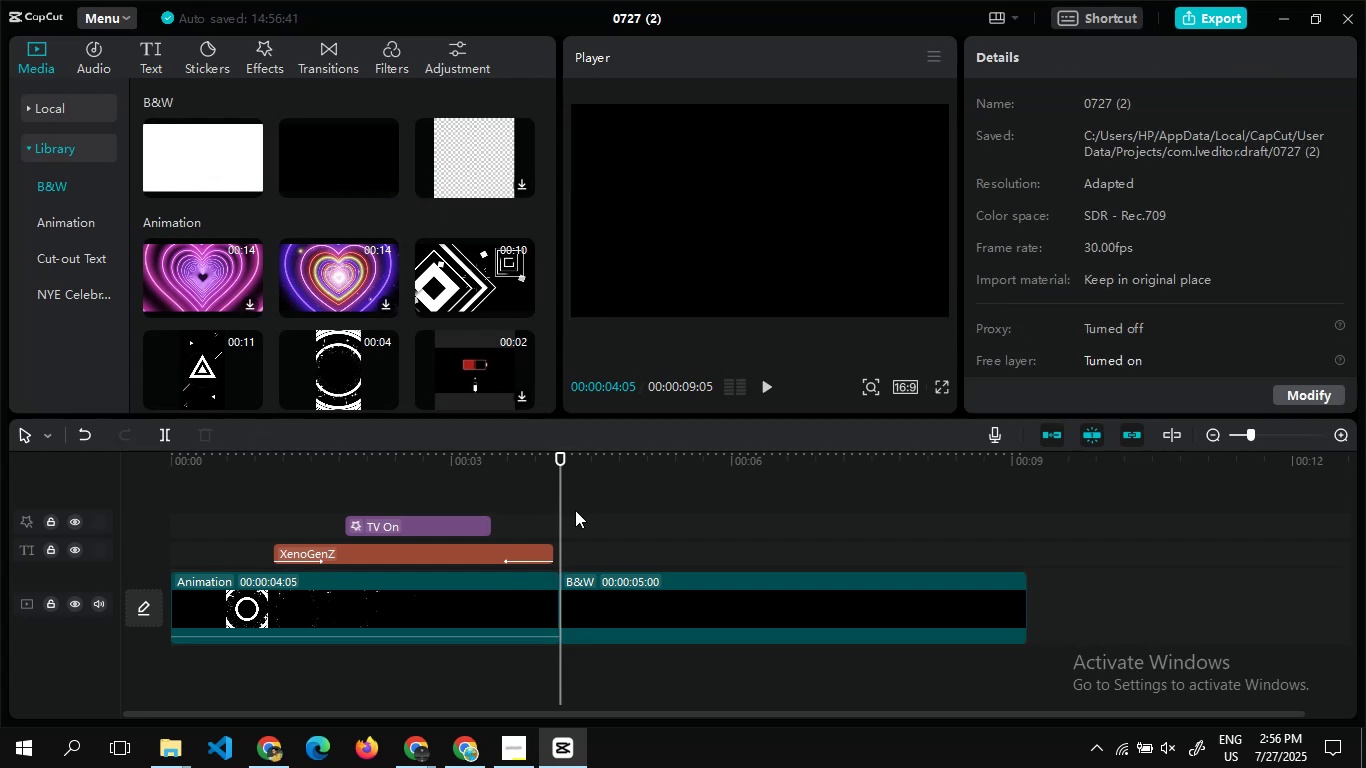 
double_click([575, 510])
 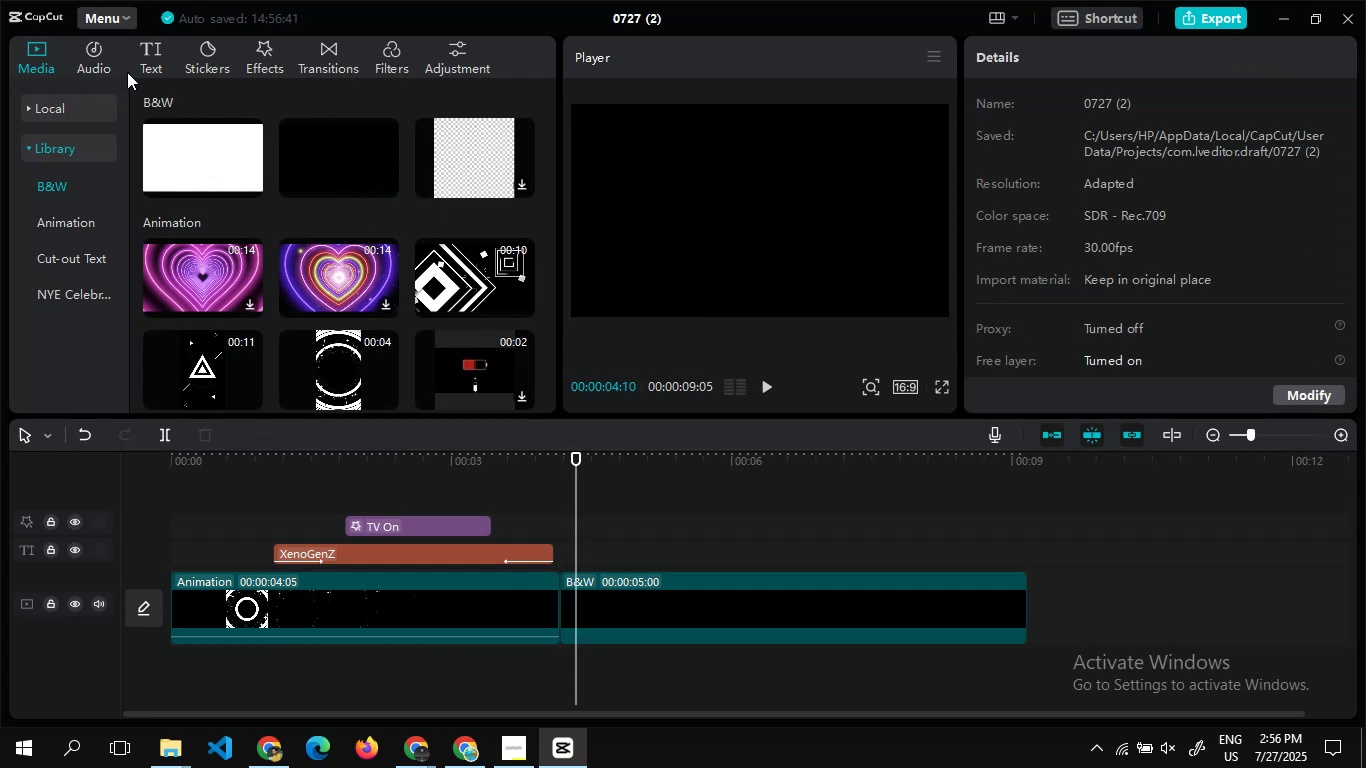 
left_click([144, 66])
 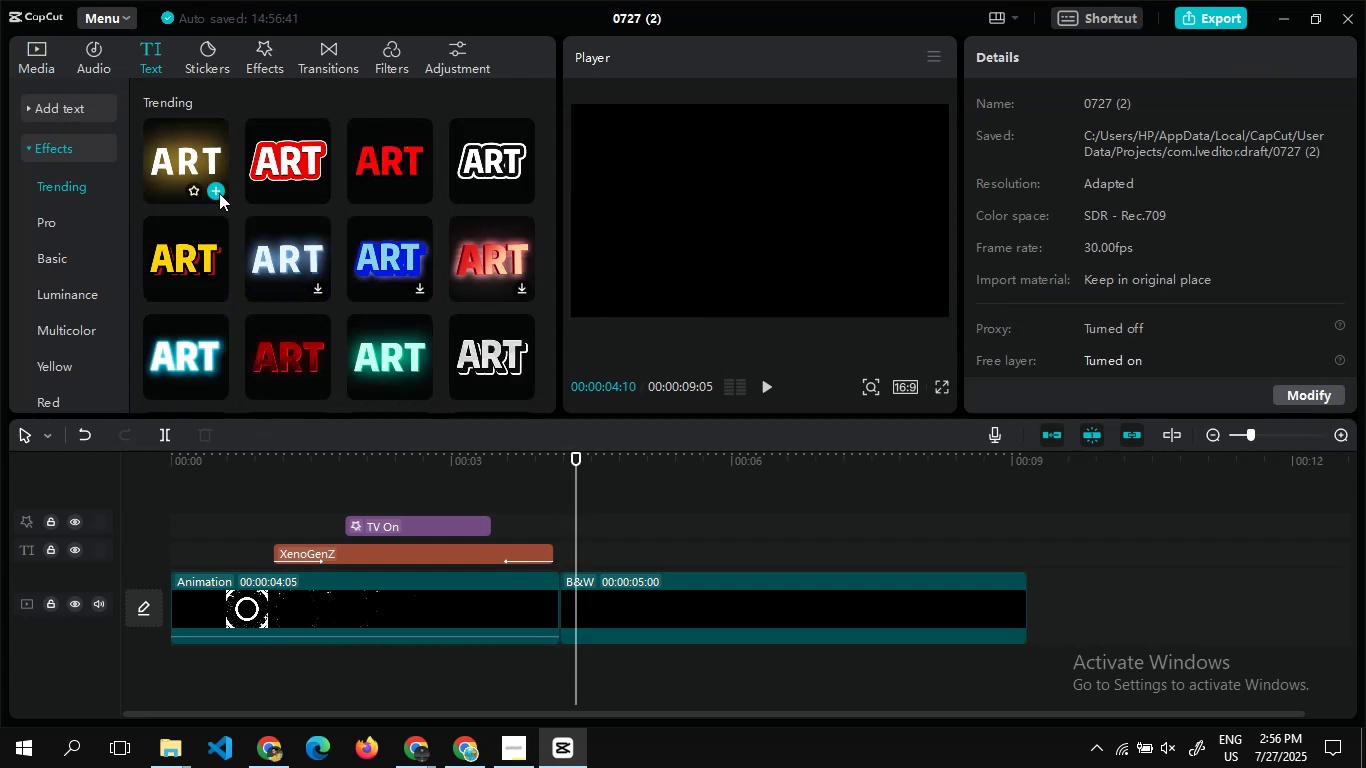 
left_click([219, 193])
 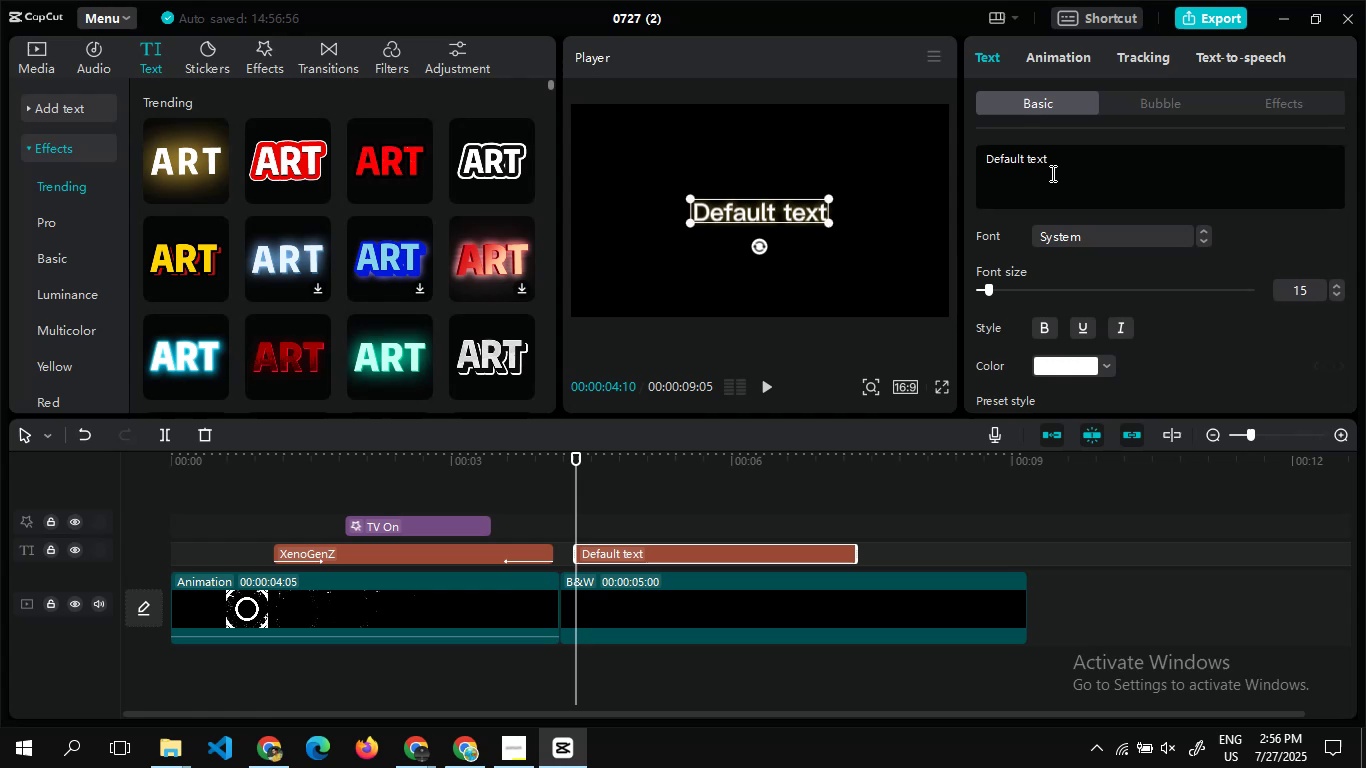 
left_click_drag(start_coordinate=[1061, 168], to_coordinate=[977, 155])
 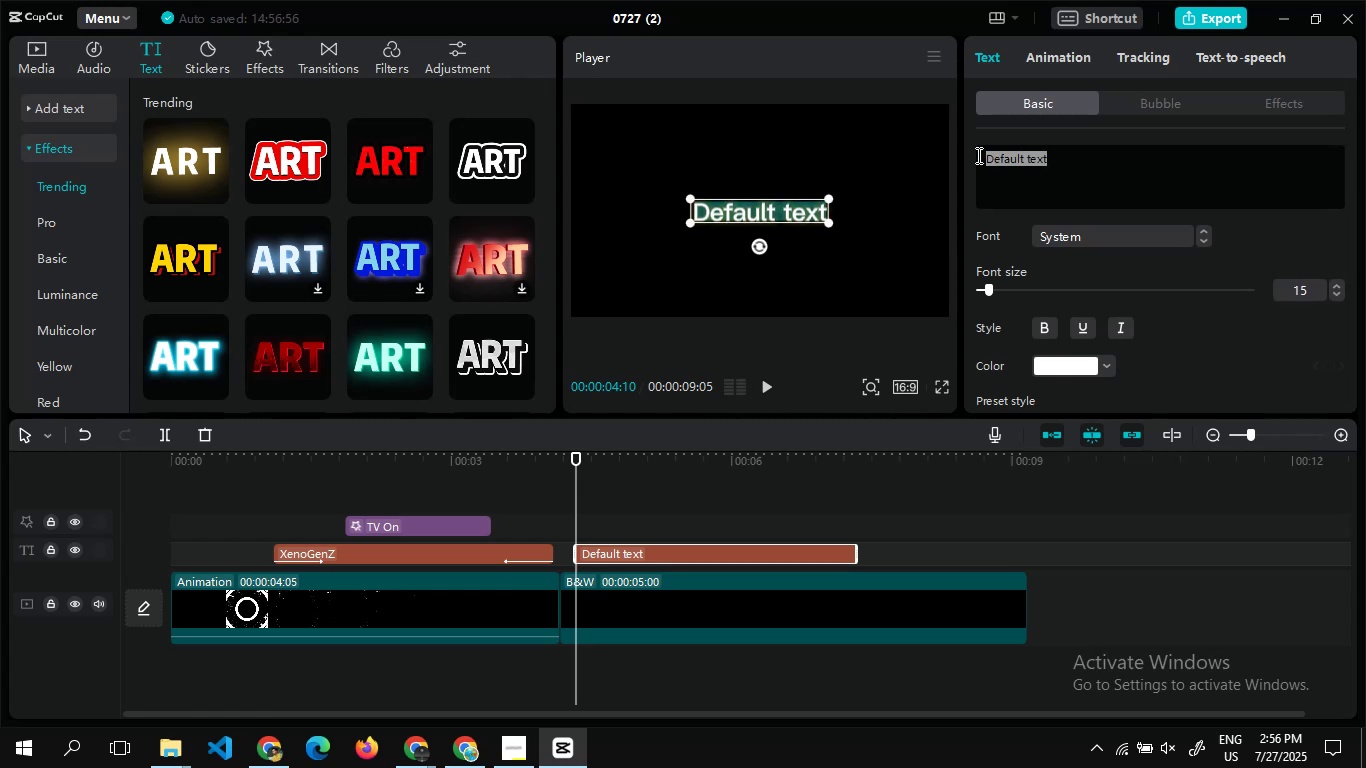 
type(Video N)
 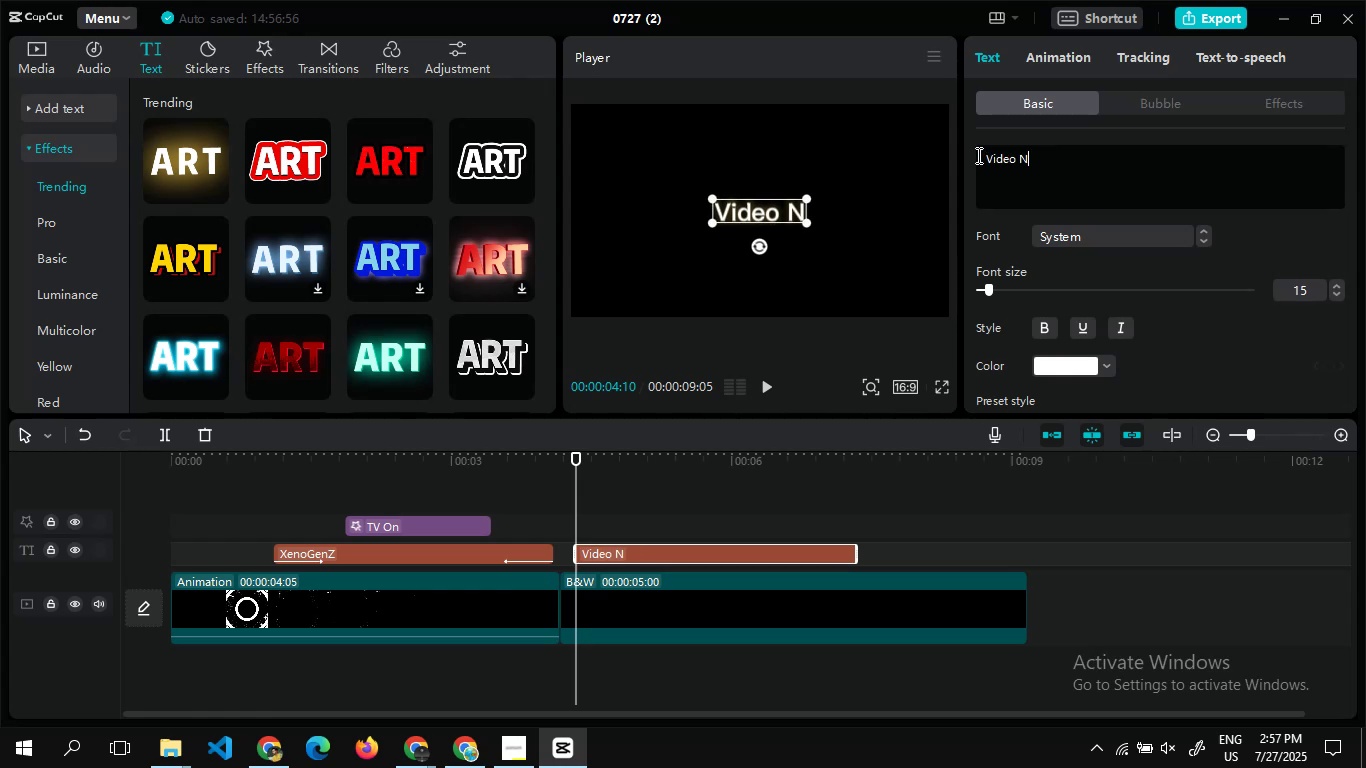 
type(o #)
key(Backspace)
type(3)
key(Backspace)
type(03)
 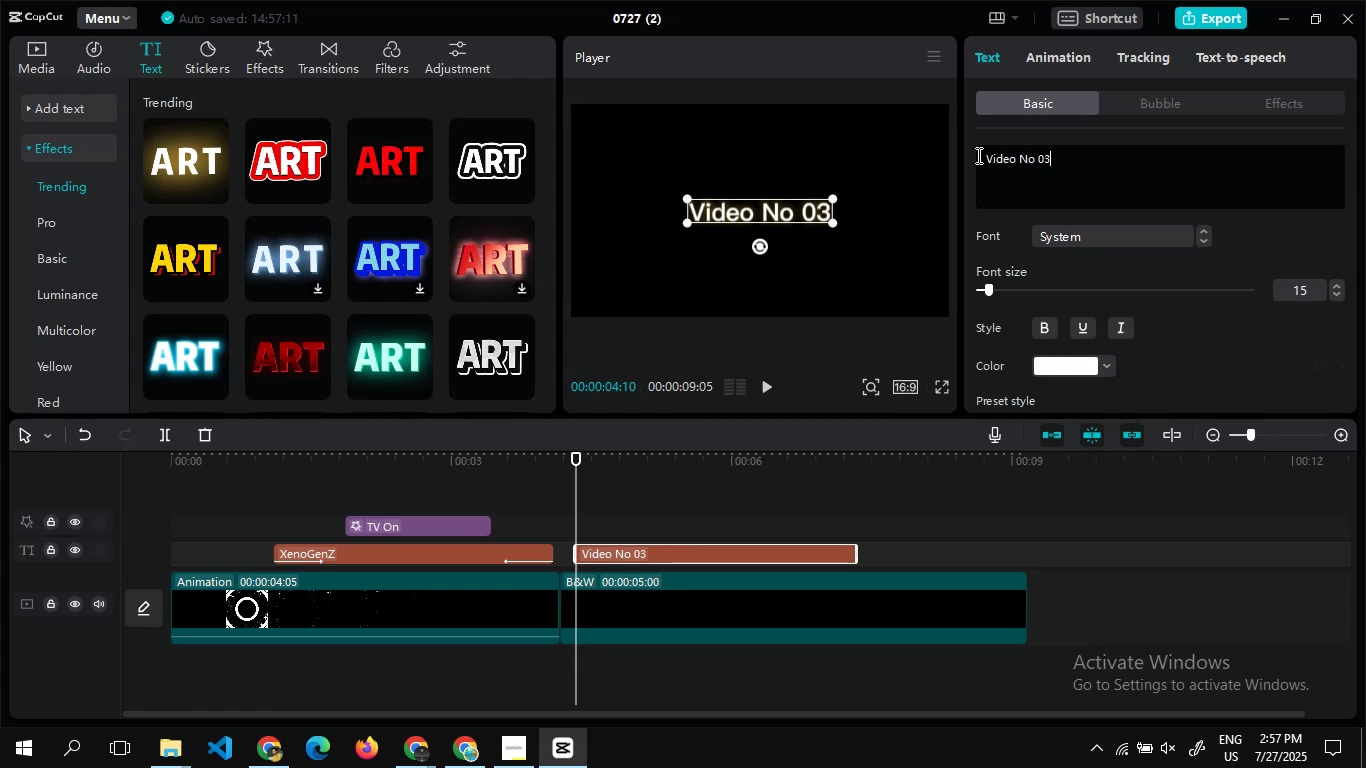 
wait(6.18)
 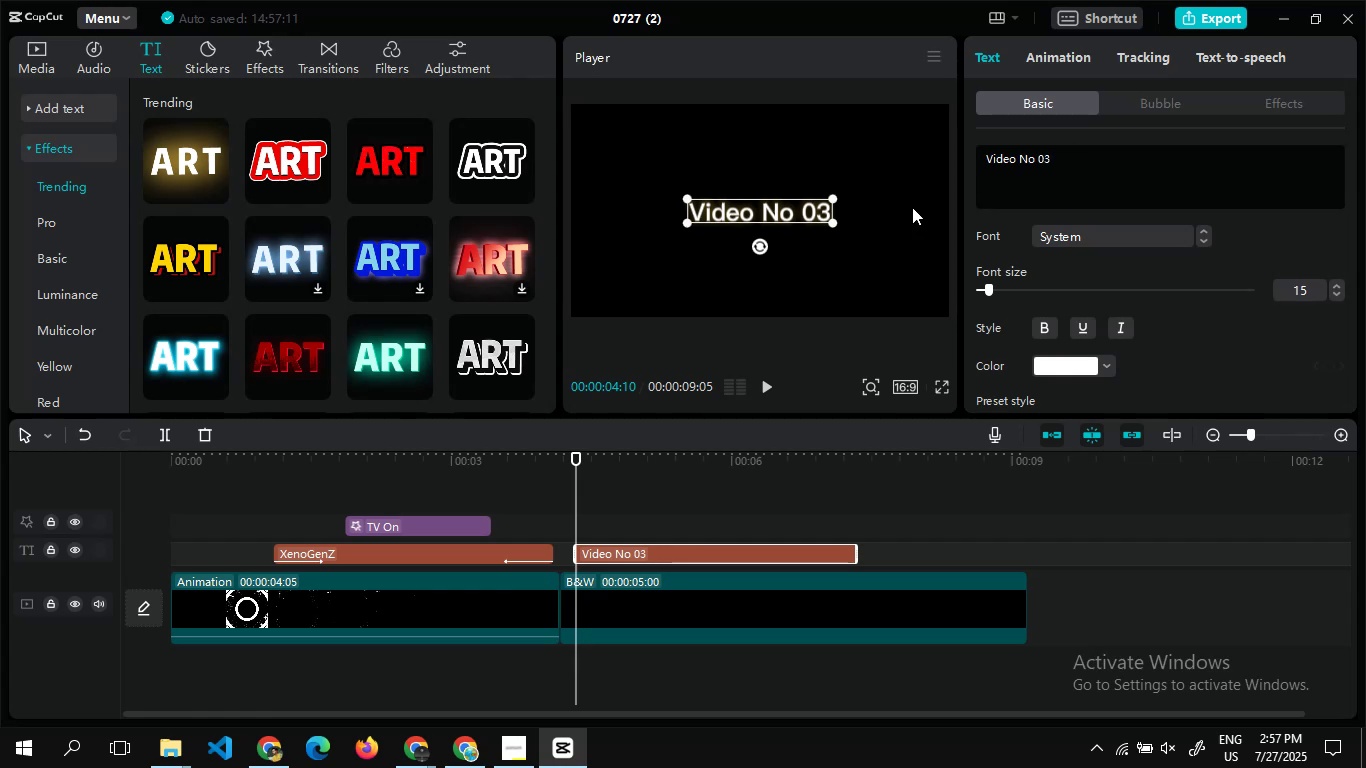 
left_click([1120, 318])
 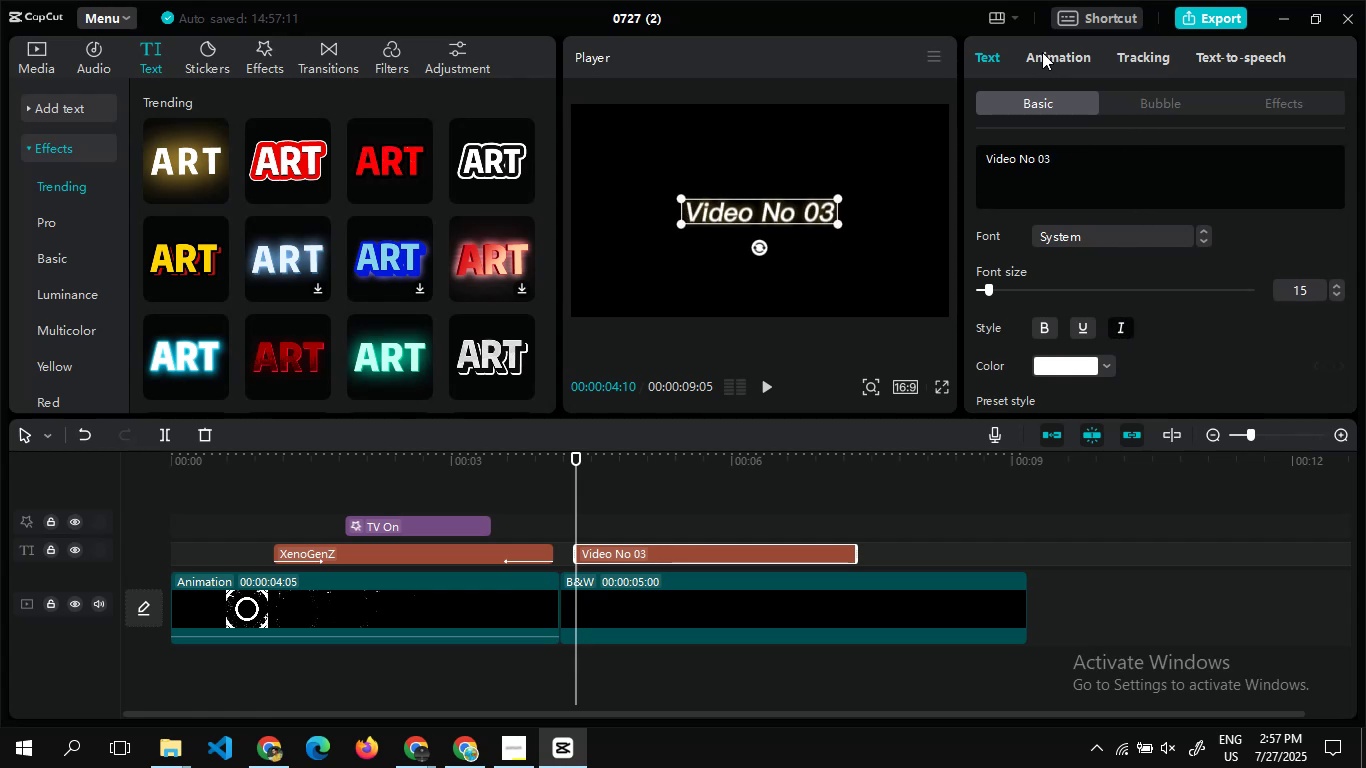 
left_click([1042, 52])
 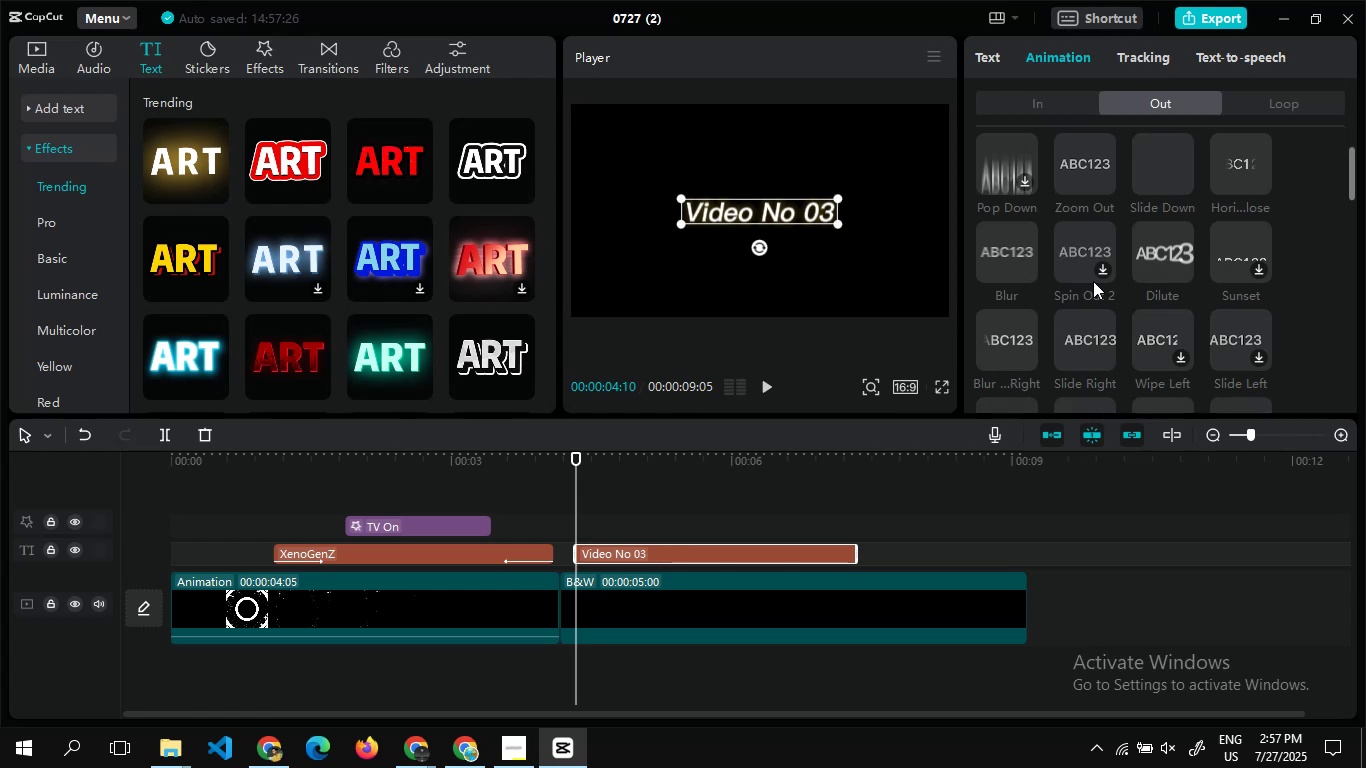 
left_click([1094, 338])
 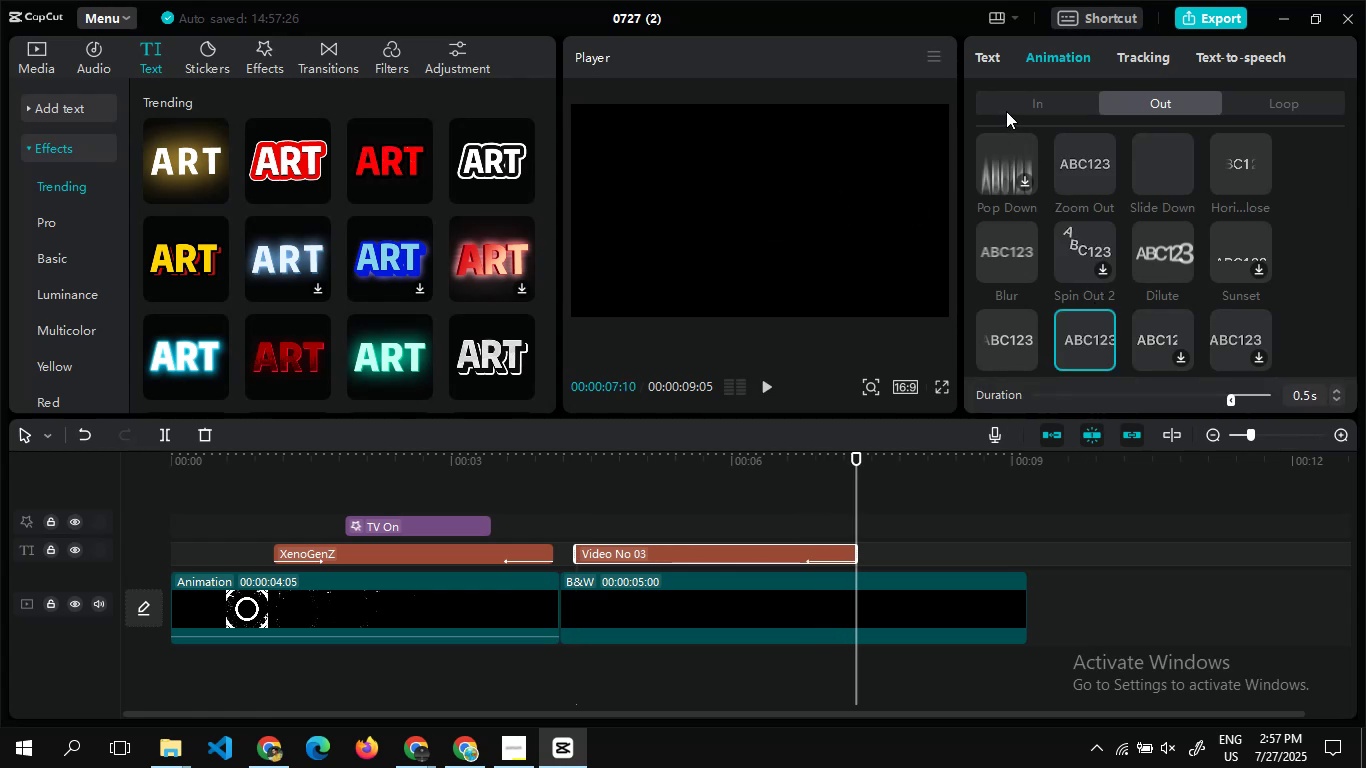 
left_click([1006, 111])
 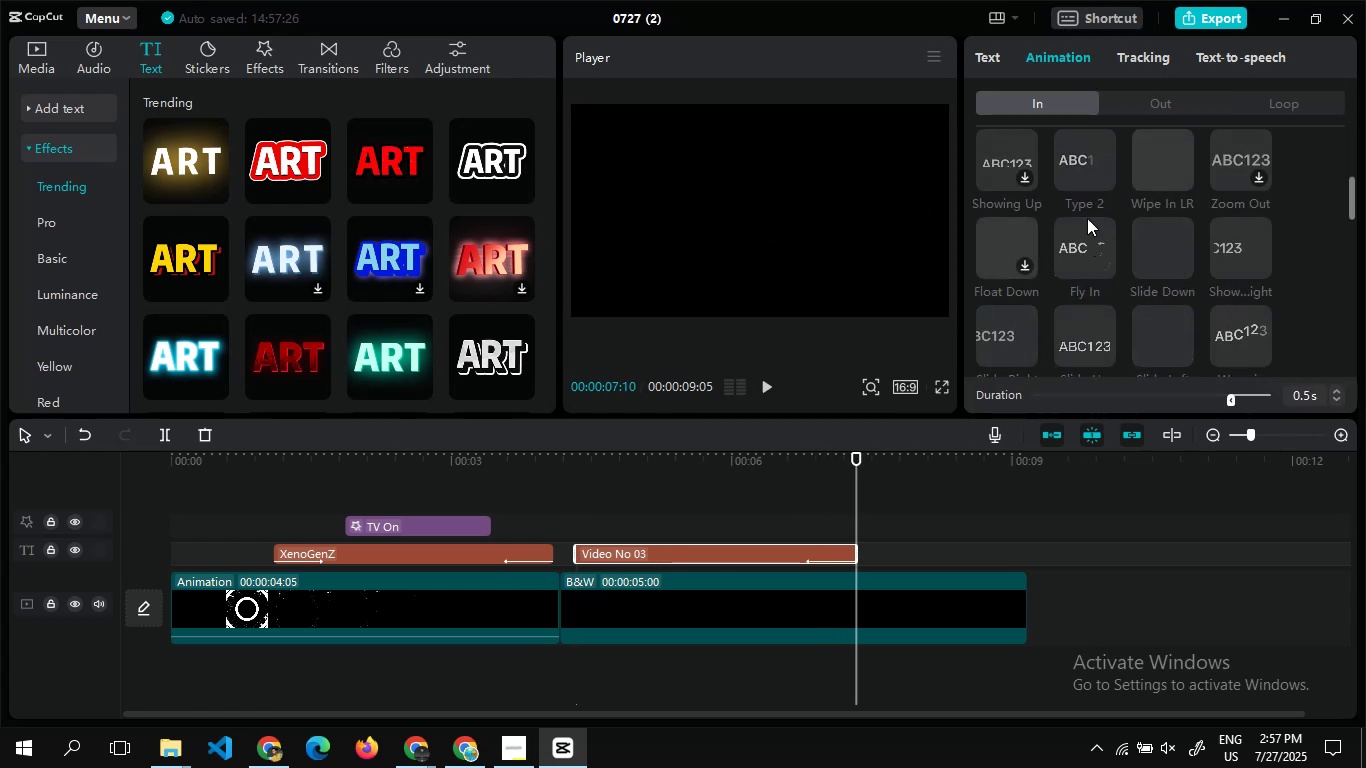 
left_click([1080, 169])
 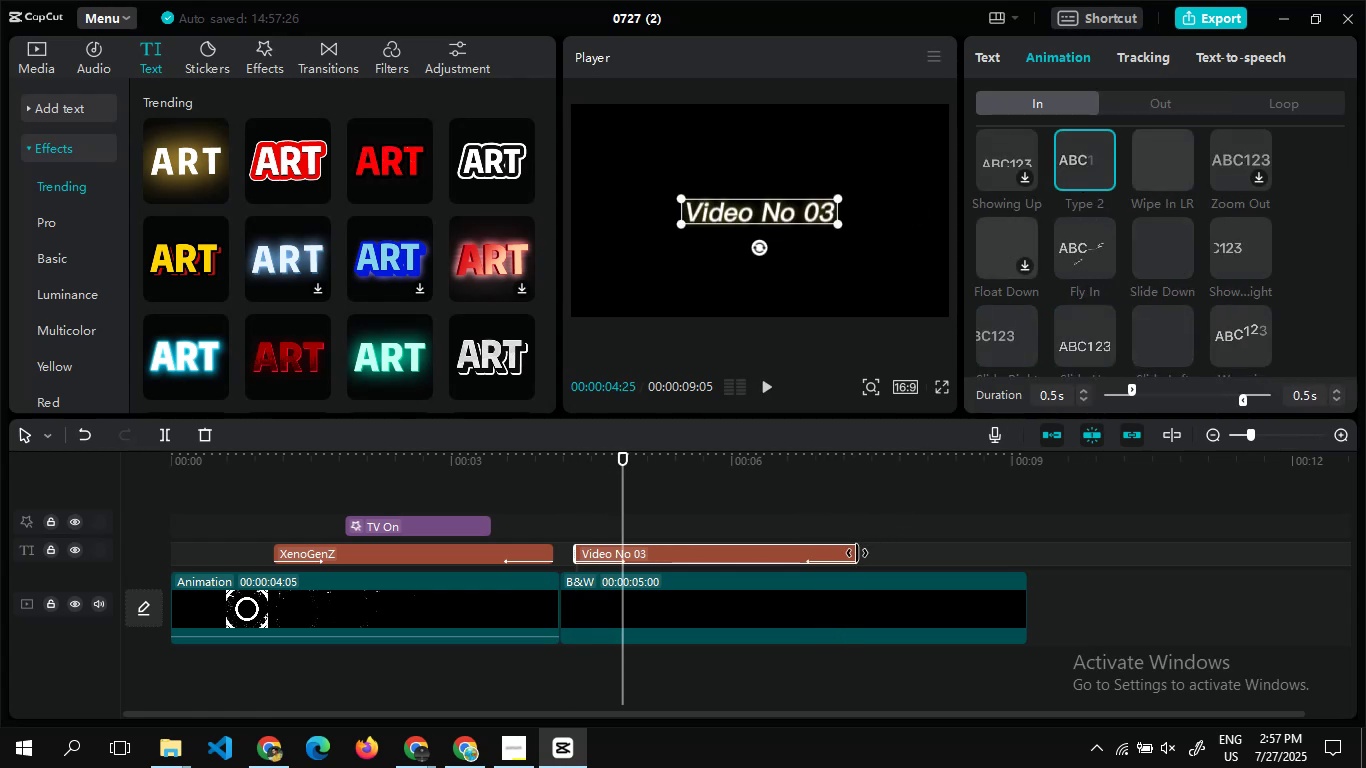 
left_click_drag(start_coordinate=[857, 553], to_coordinate=[713, 541])
 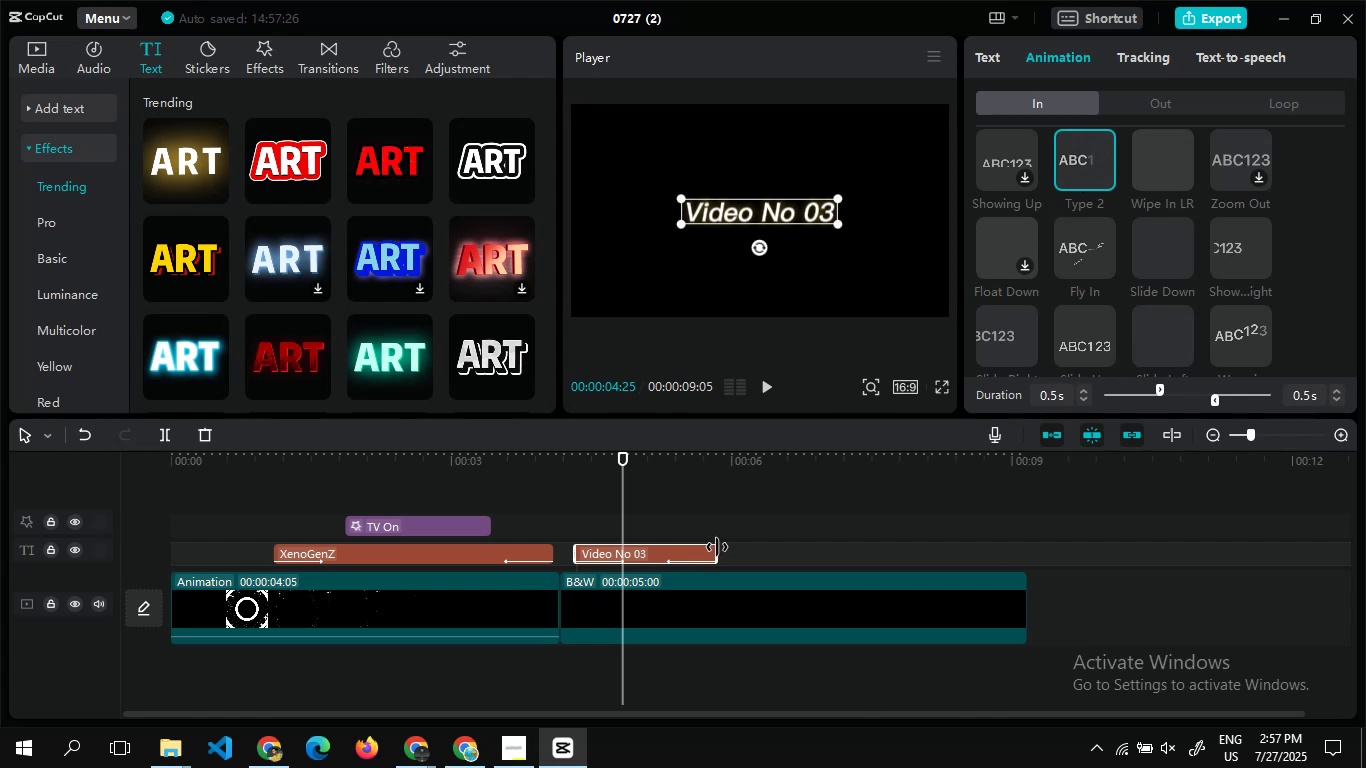 
left_click_drag(start_coordinate=[717, 547], to_coordinate=[710, 547])
 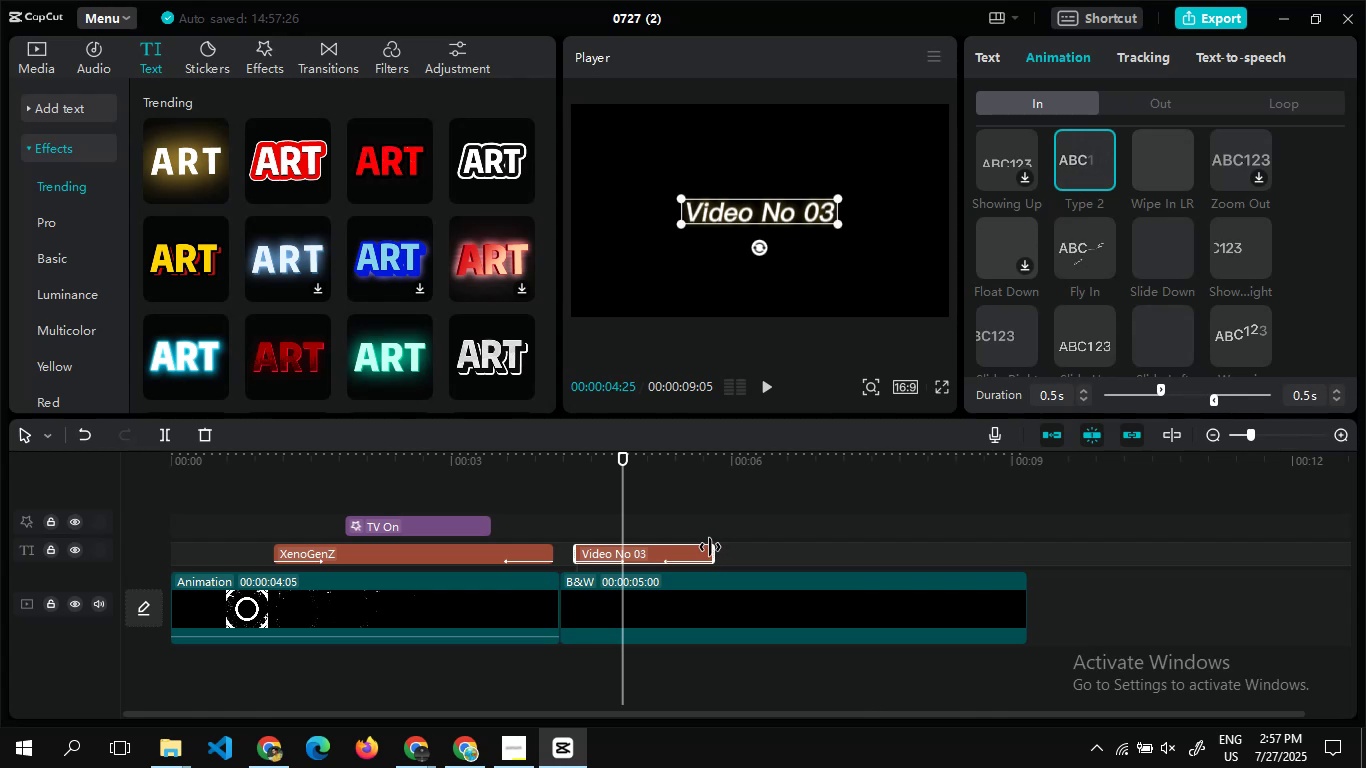 
left_click_drag(start_coordinate=[710, 547], to_coordinate=[696, 550])
 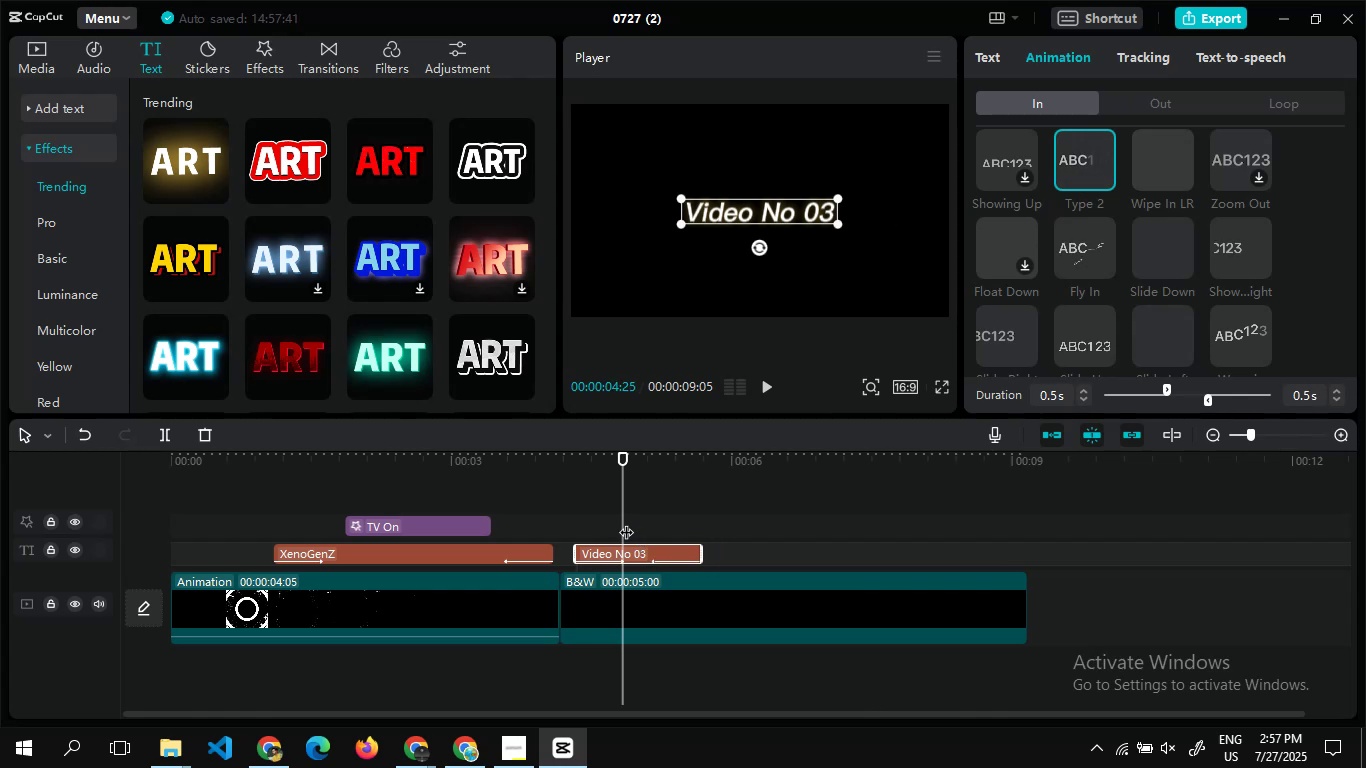 
double_click([626, 522])
 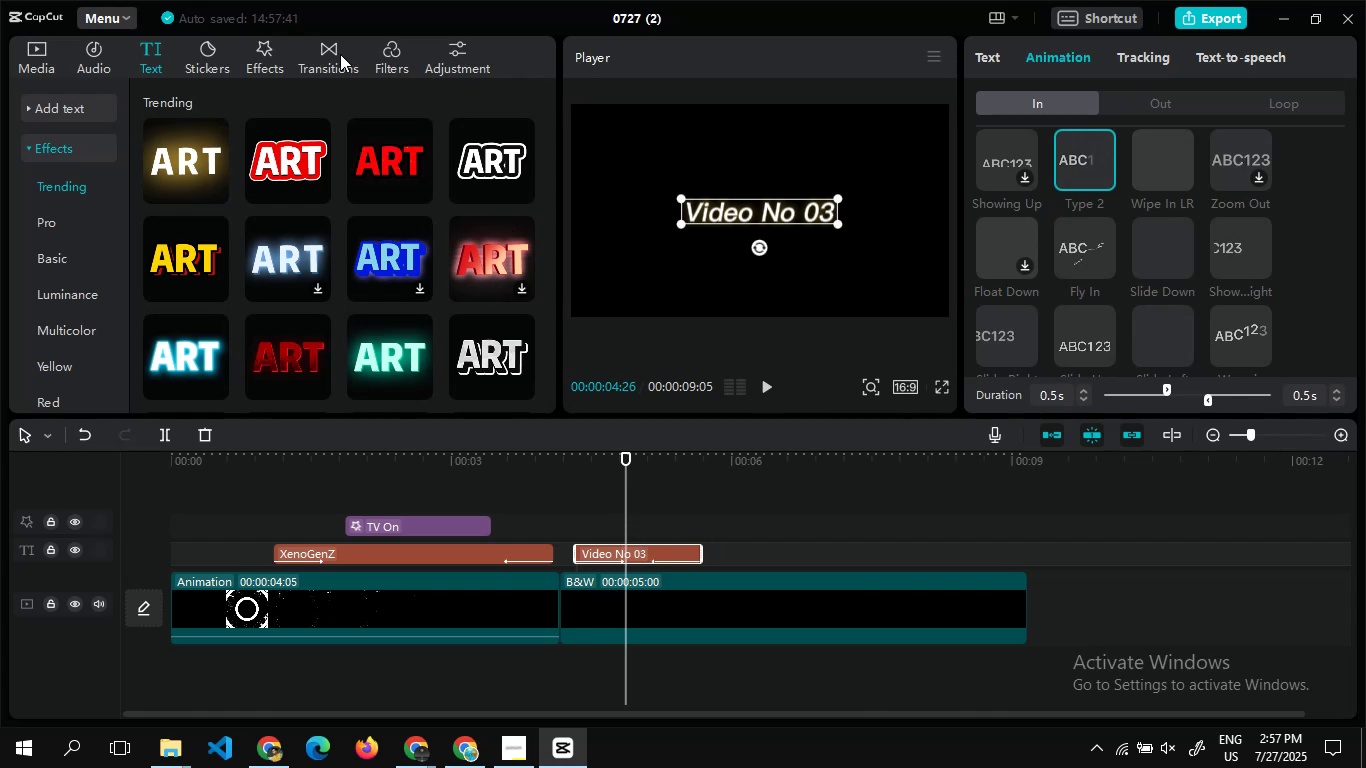 
left_click([336, 54])
 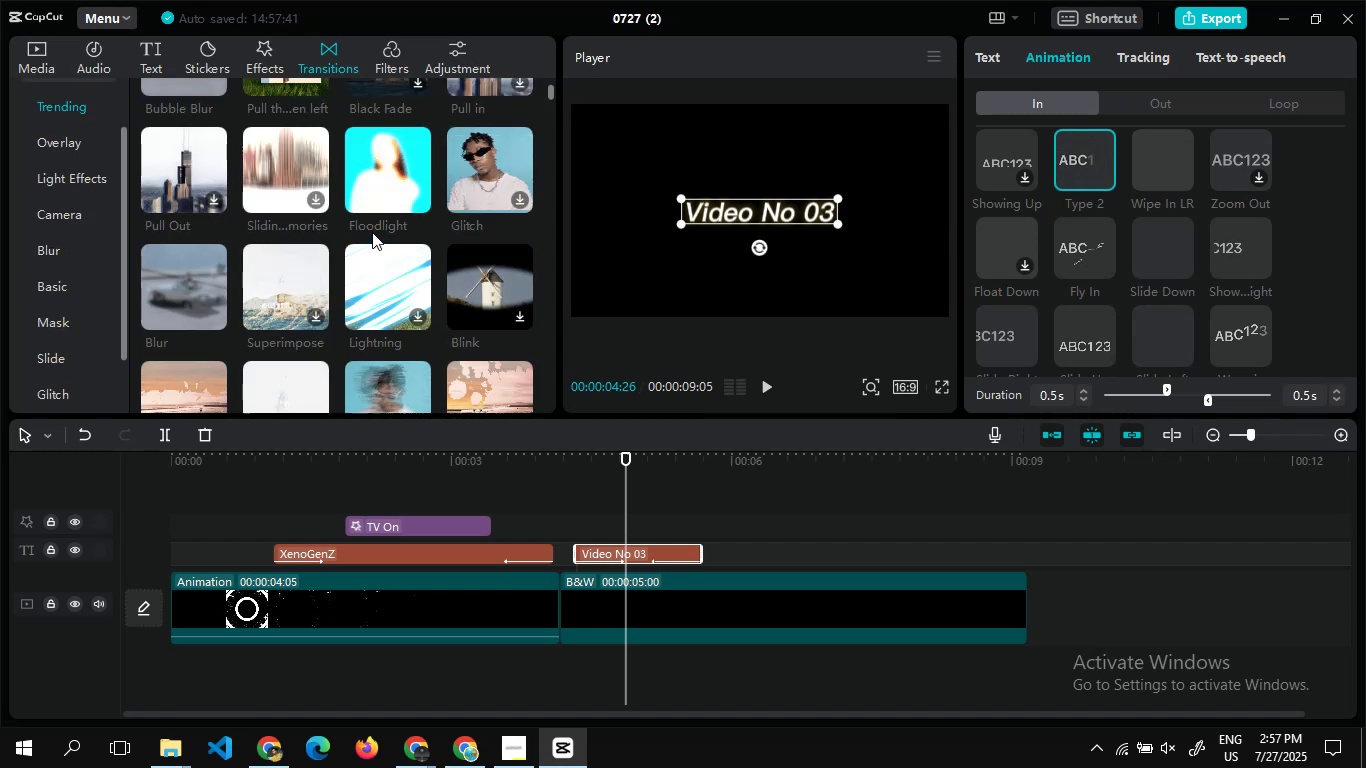 
wait(6.47)
 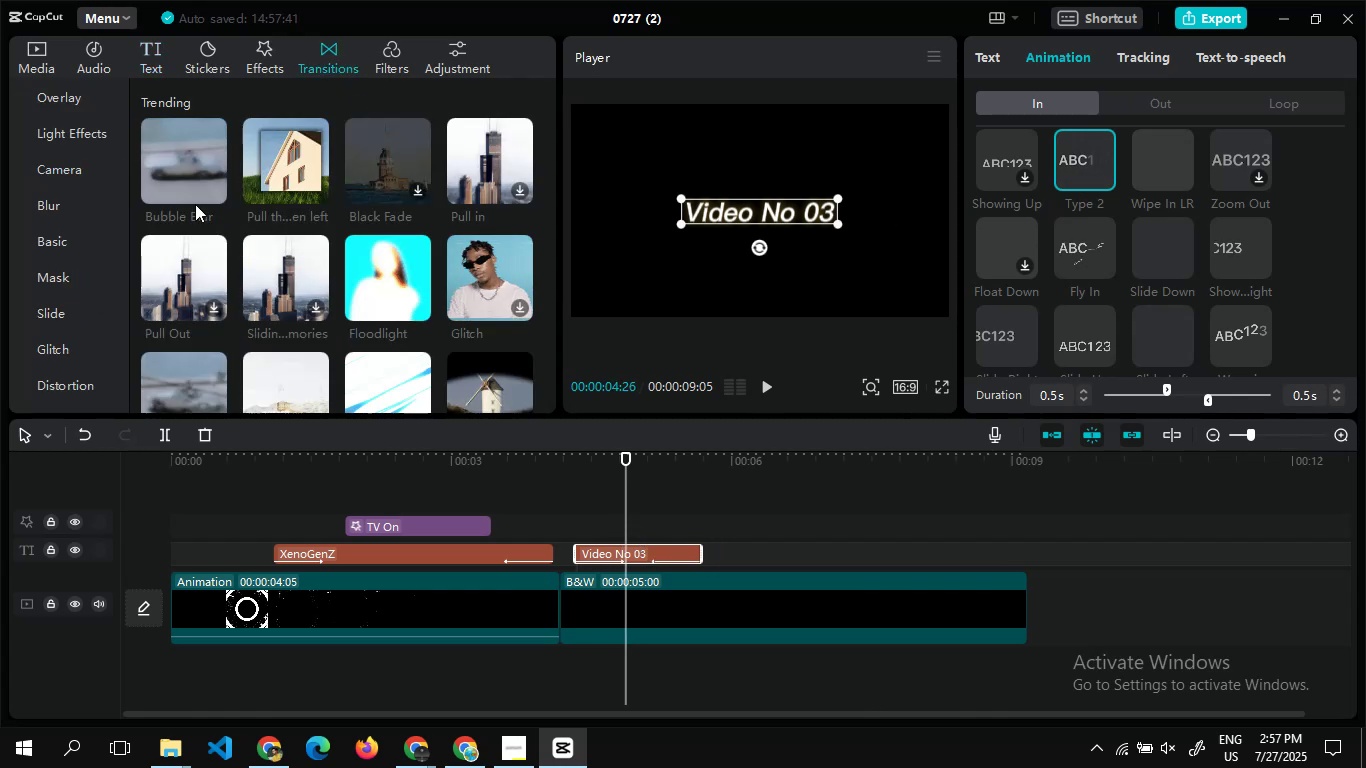 
left_click([251, 50])
 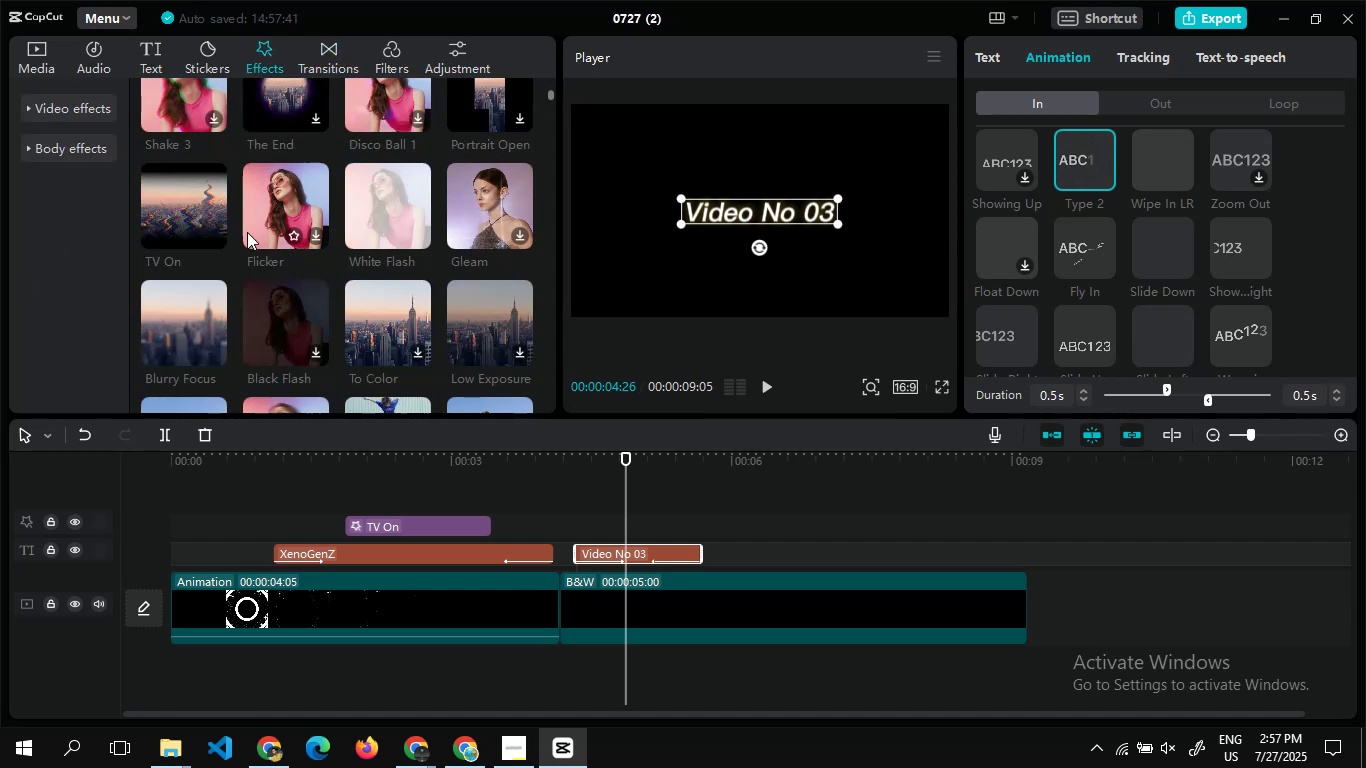 
left_click([209, 230])
 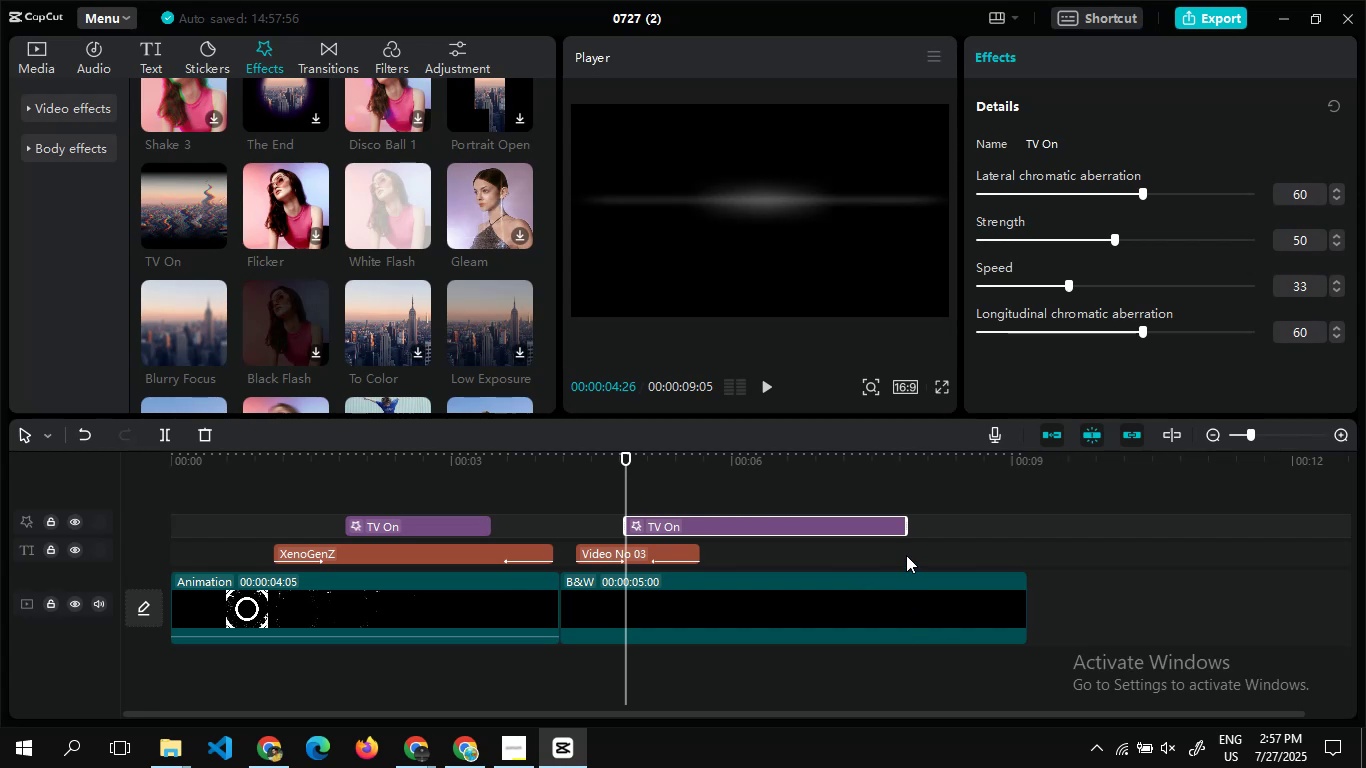 
left_click_drag(start_coordinate=[906, 527], to_coordinate=[641, 537])
 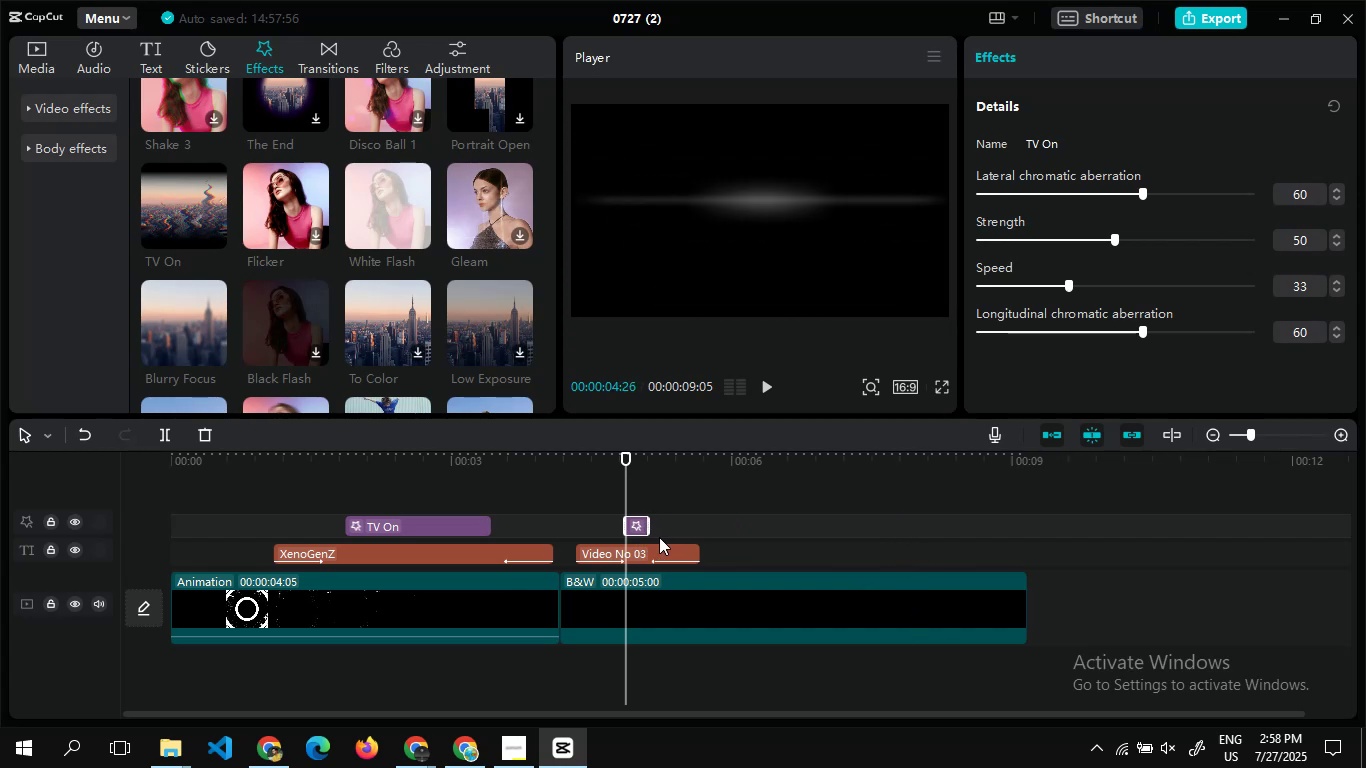 
left_click([659, 537])
 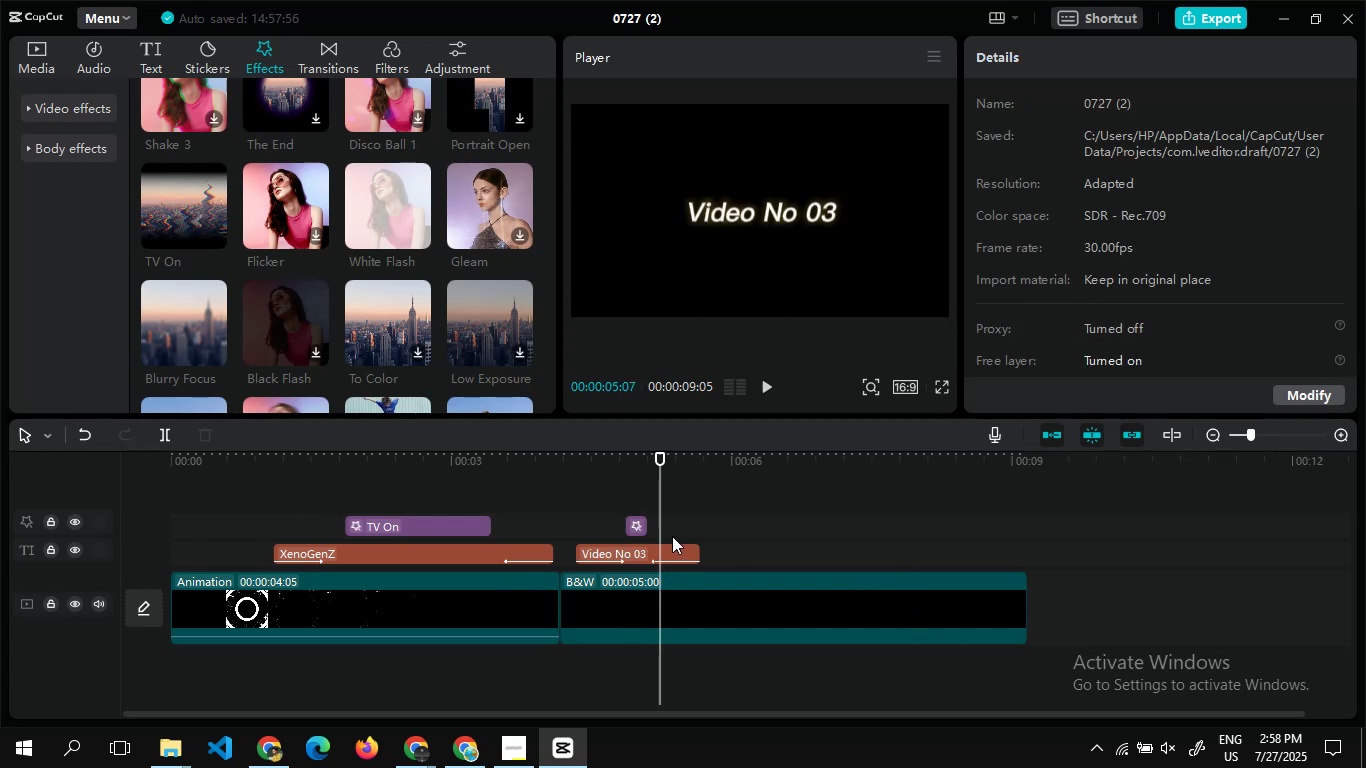 
double_click([672, 536])
 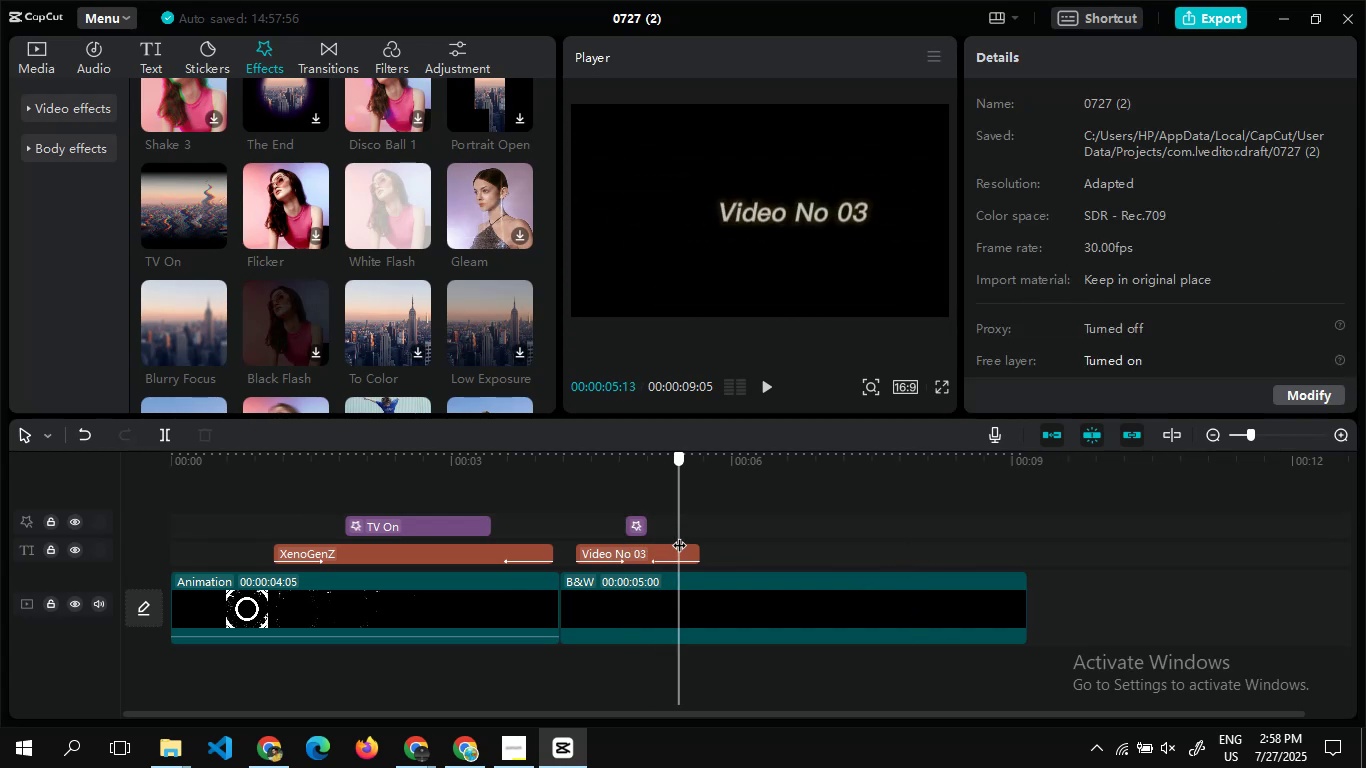 
double_click([679, 535])
 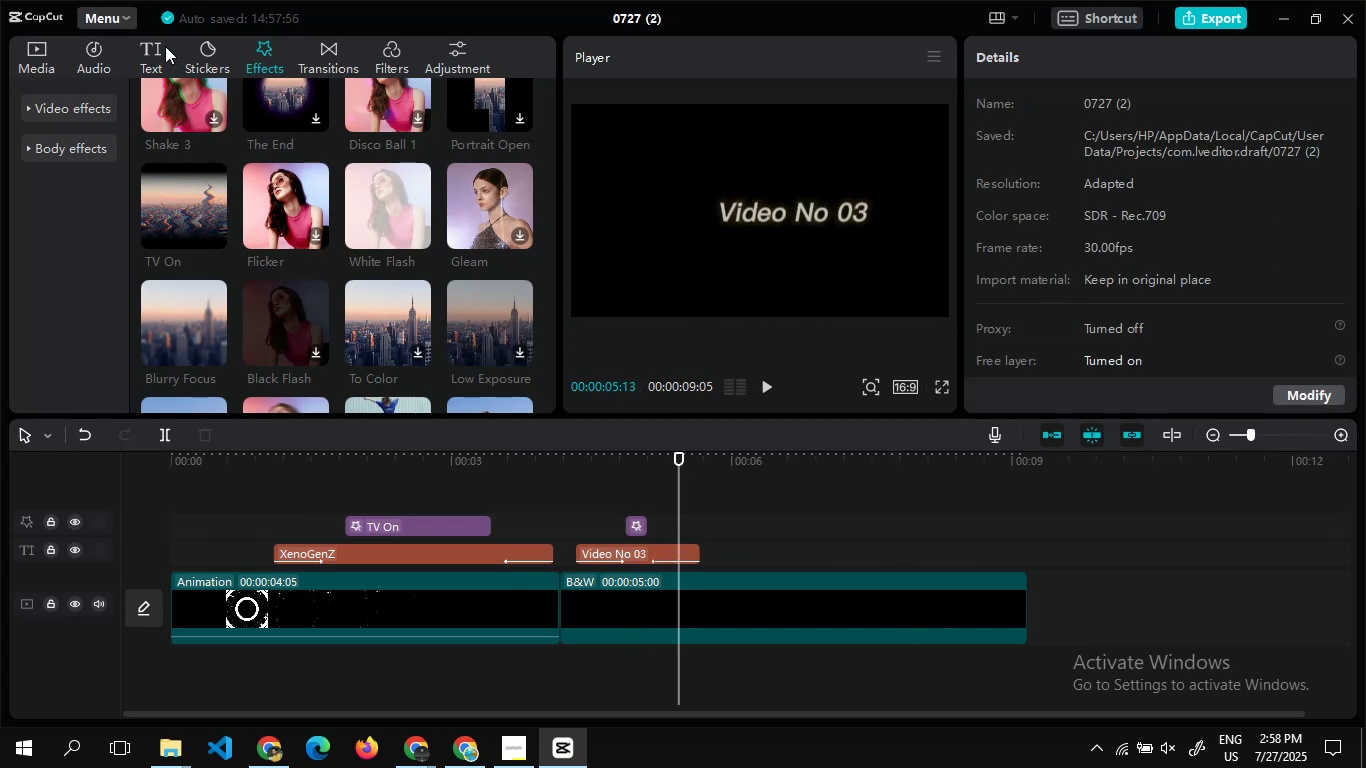 
left_click([160, 46])
 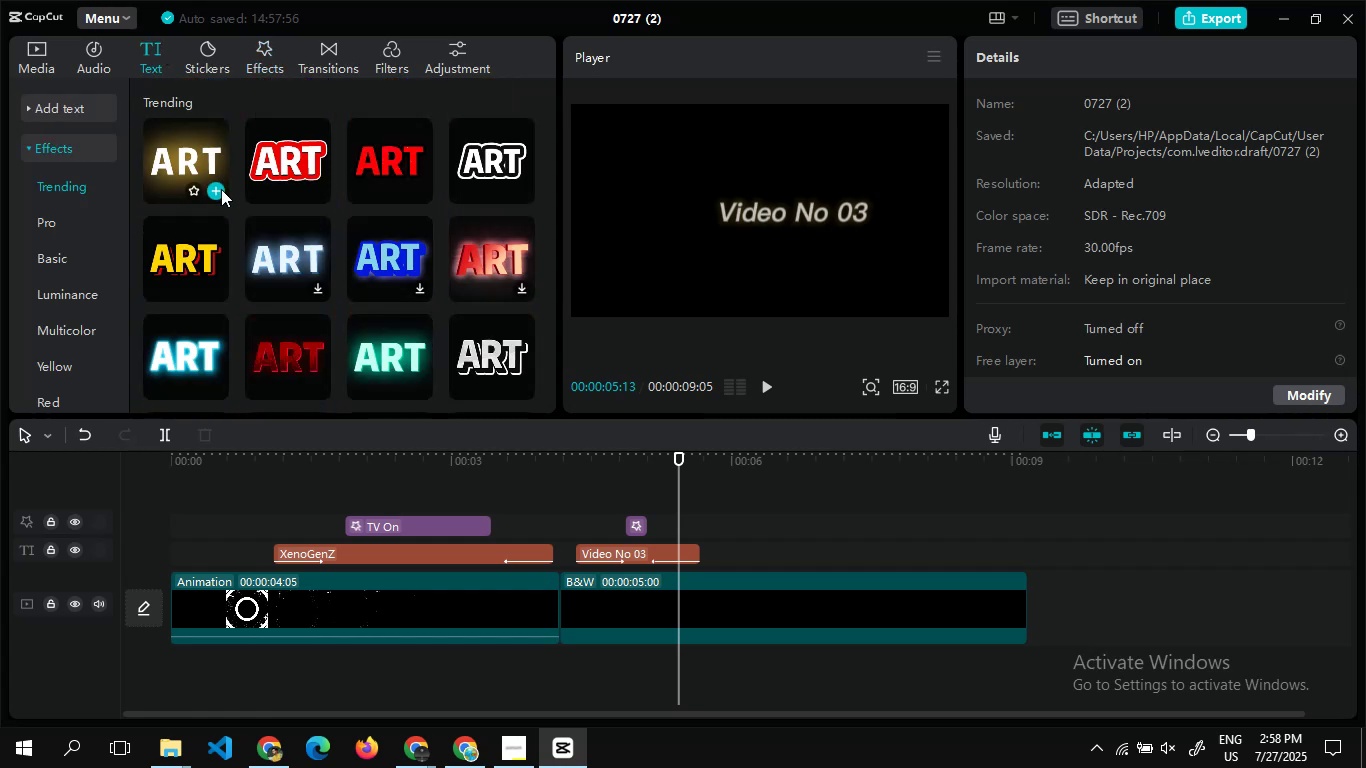 
left_click([221, 189])
 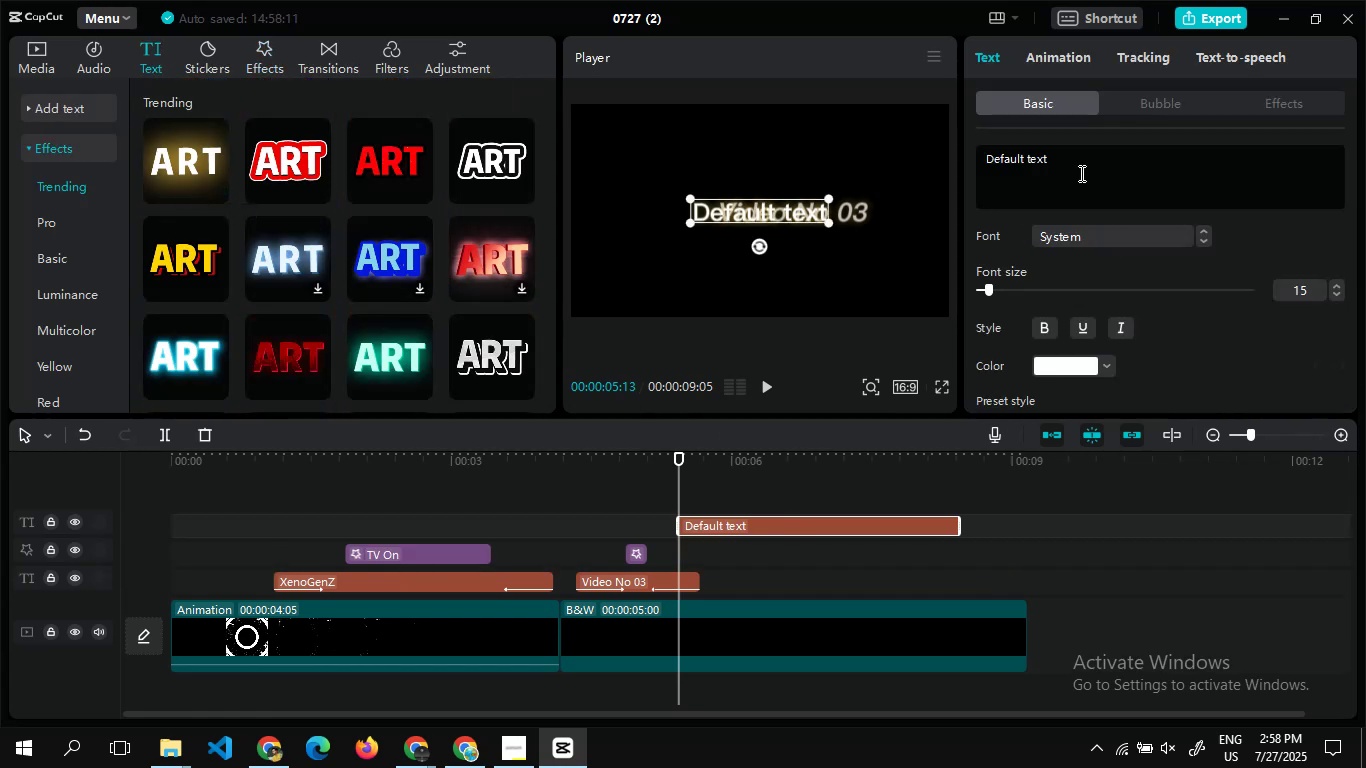 
mouse_move([437, 746])
 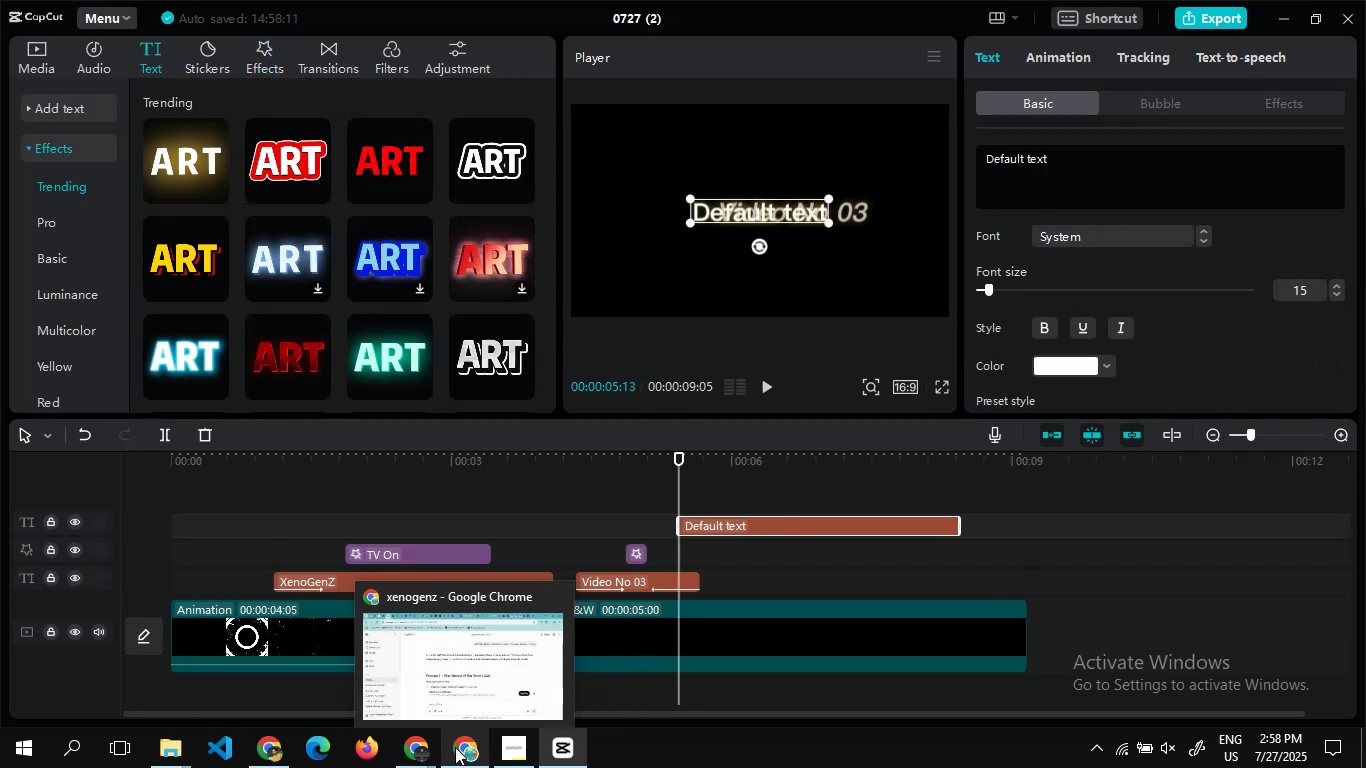 
left_click([455, 747])
 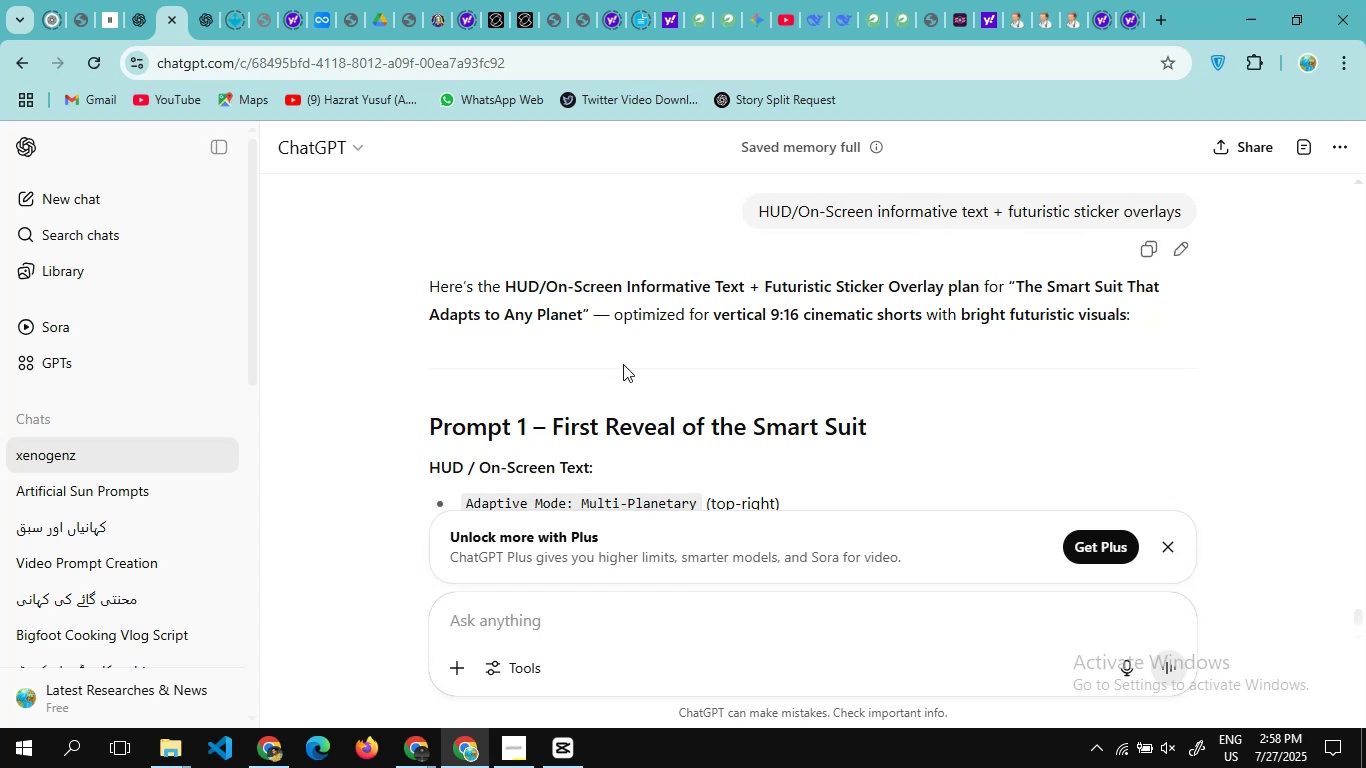 
scroll: coordinate [623, 364], scroll_direction: up, amount: 21.0
 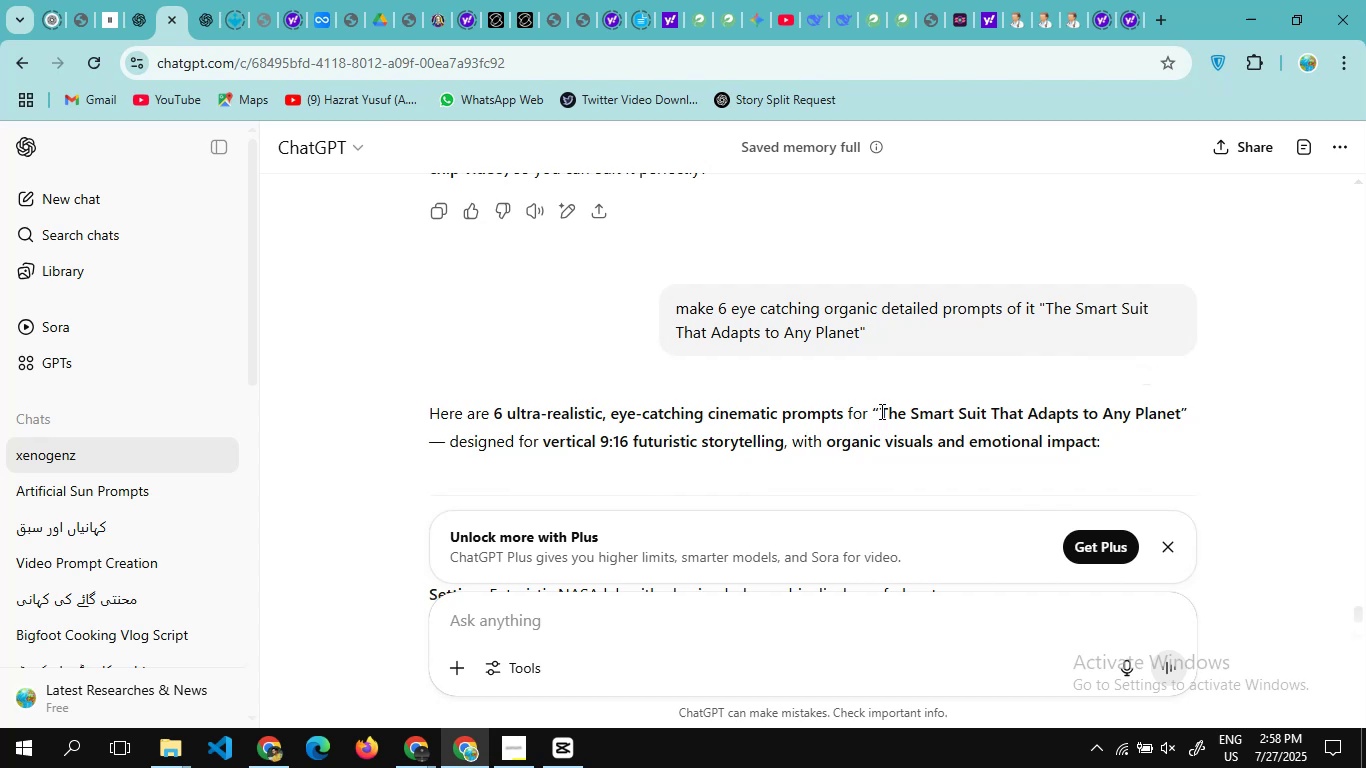 
left_click_drag(start_coordinate=[880, 411], to_coordinate=[1182, 408])
 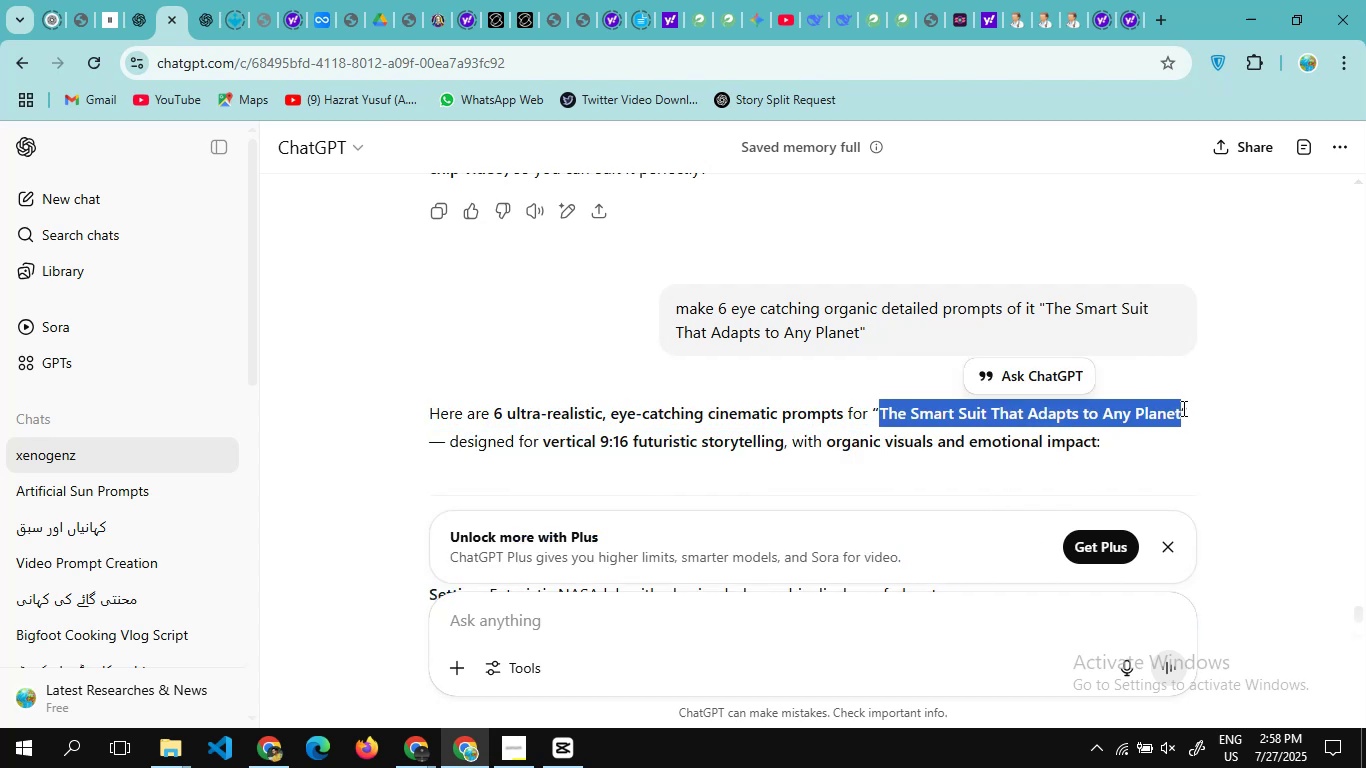 
hold_key(key=ControlLeft, duration=1.57)
 